 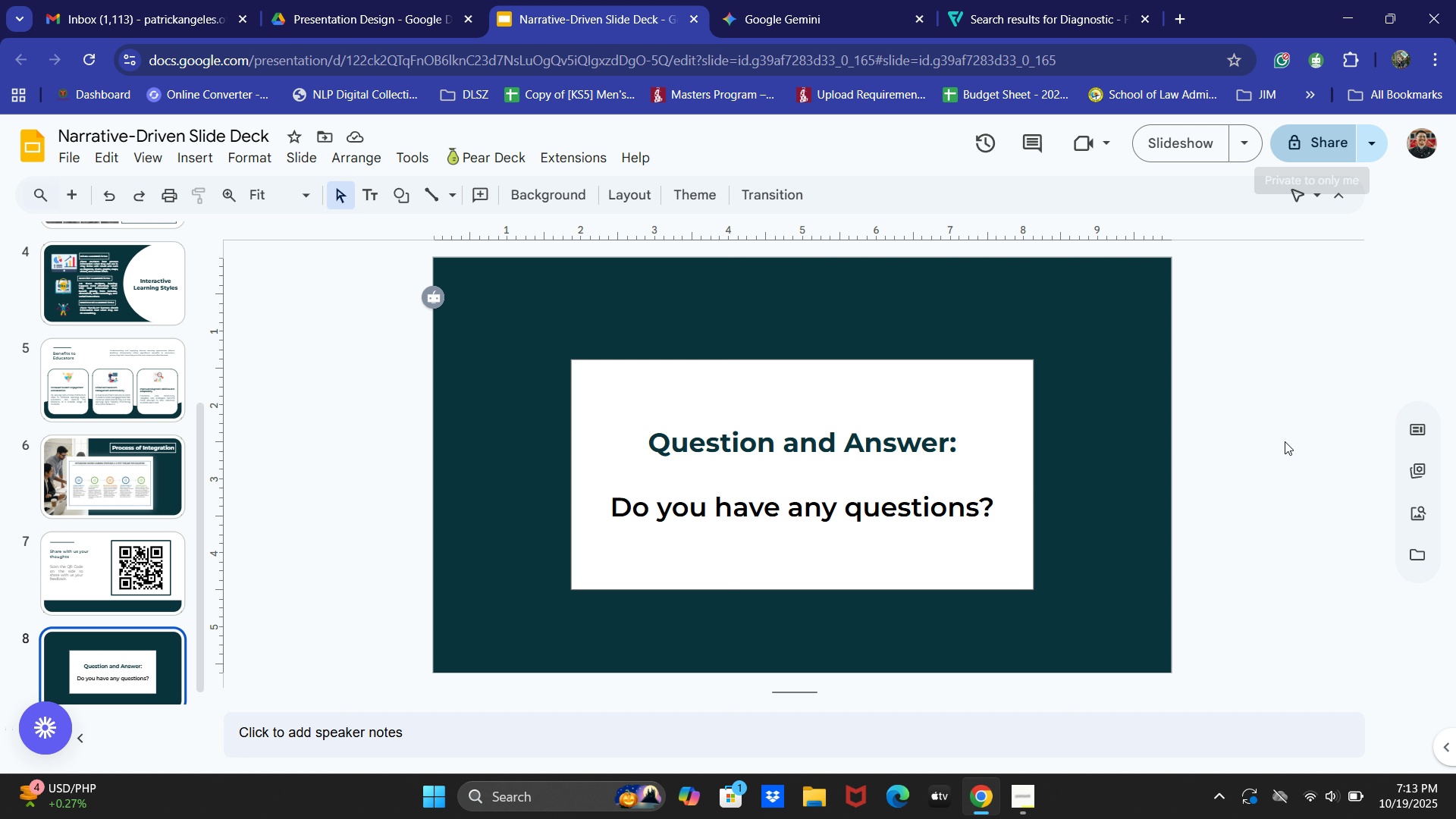 
left_click([593, 522])
 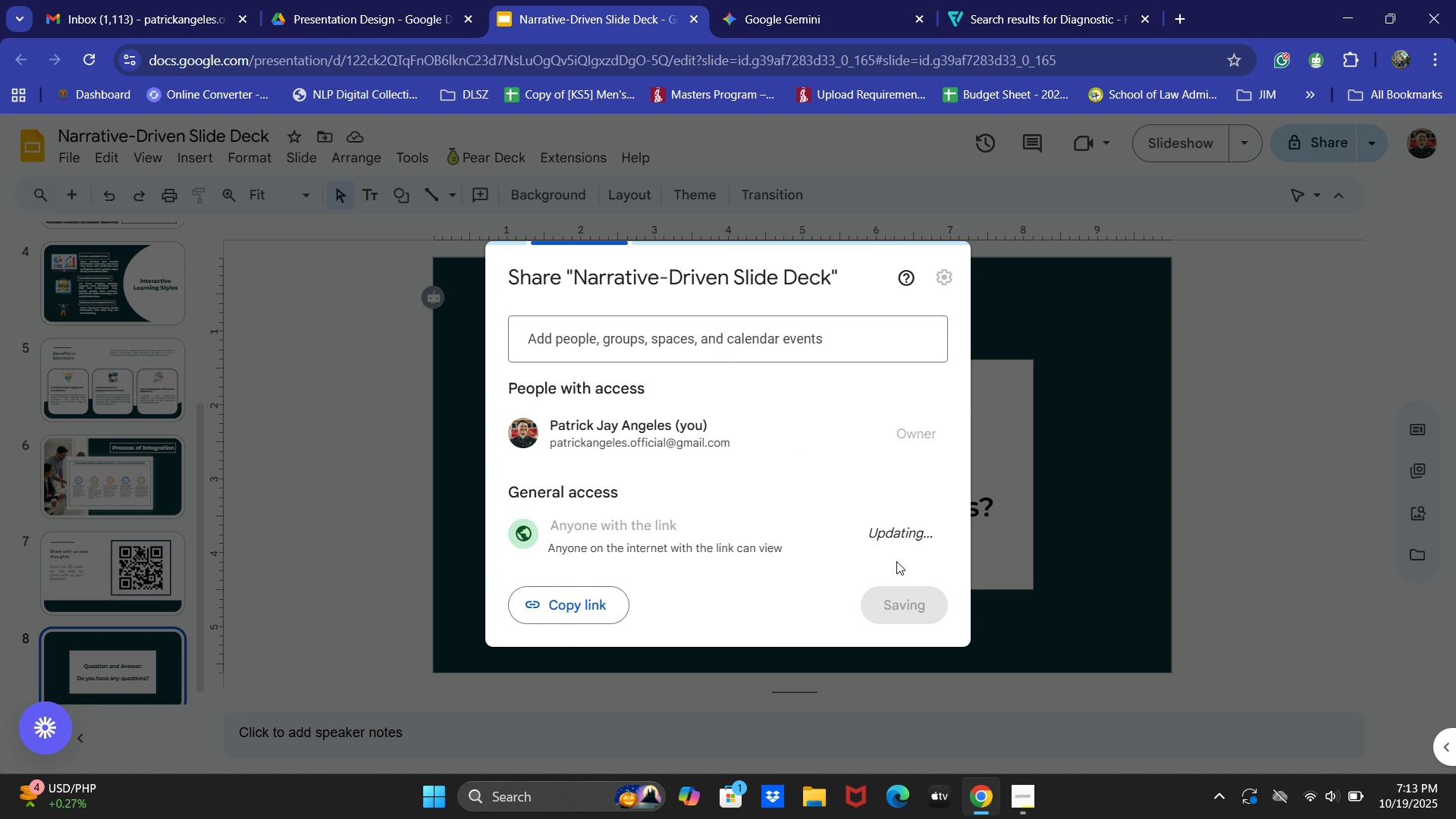 
left_click([906, 535])
 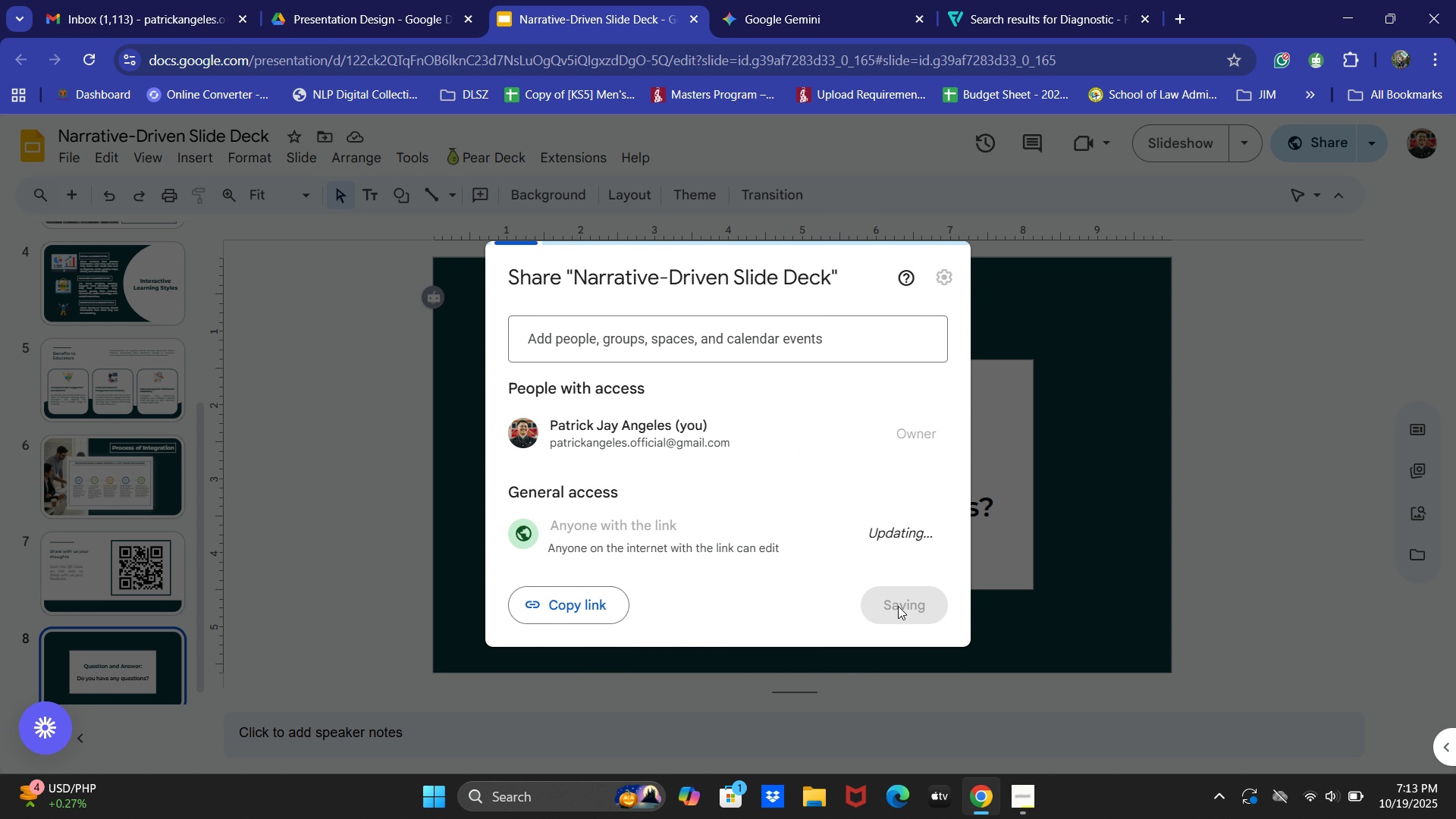 
left_click([898, 606])
 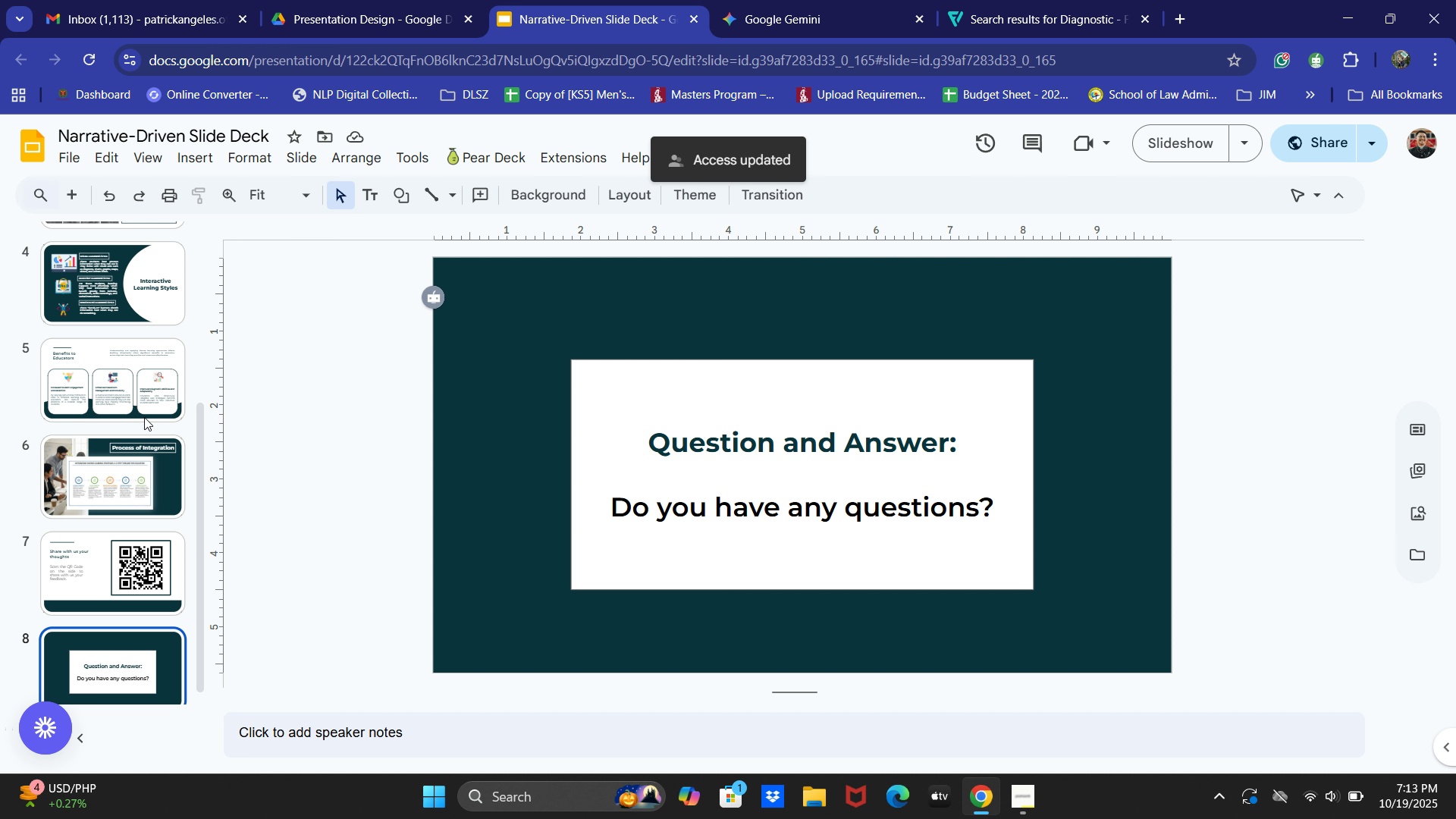 
scroll: coordinate [135, 404], scroll_direction: up, amount: 11.0
 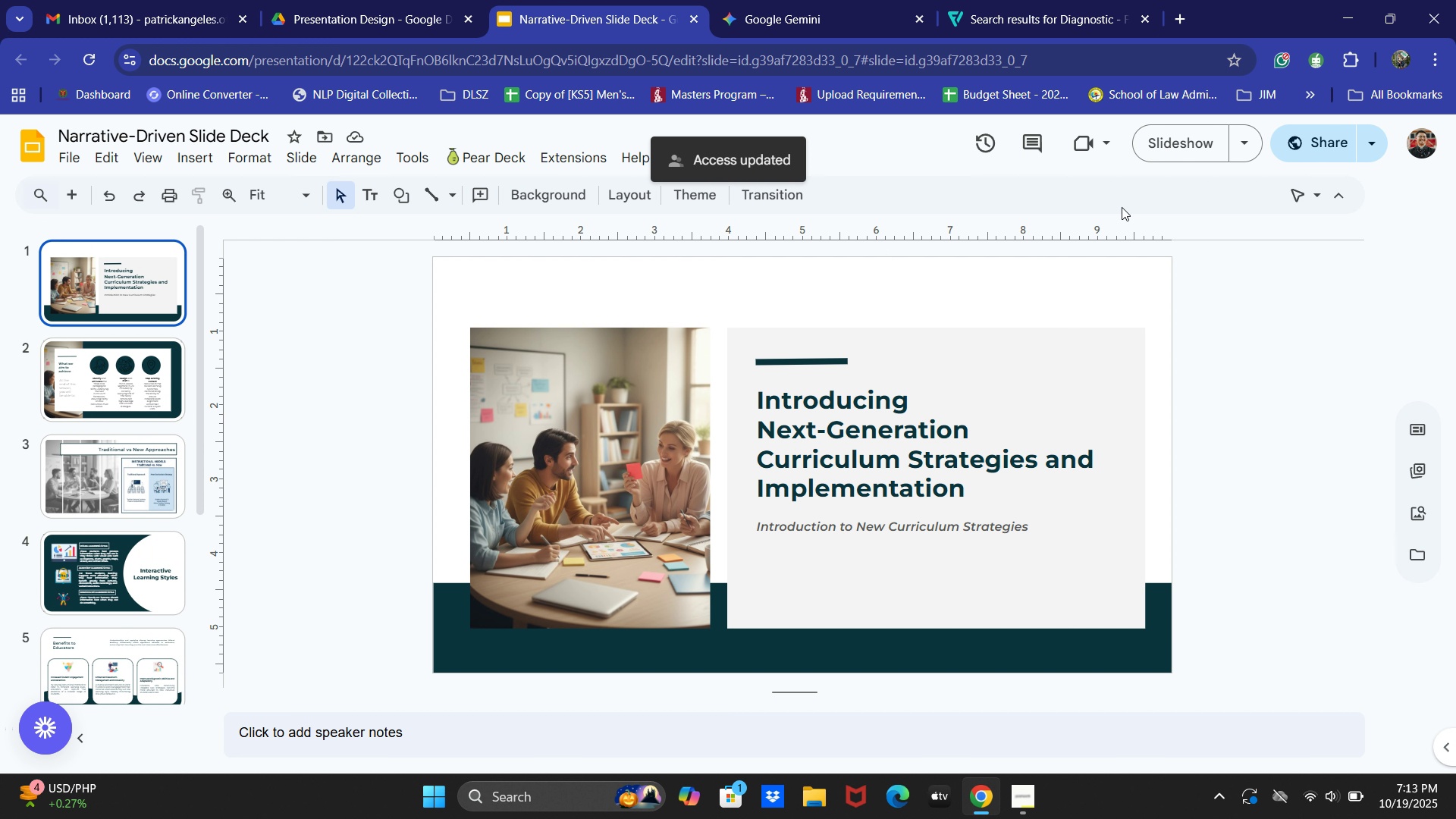 
left_click([1194, 155])
 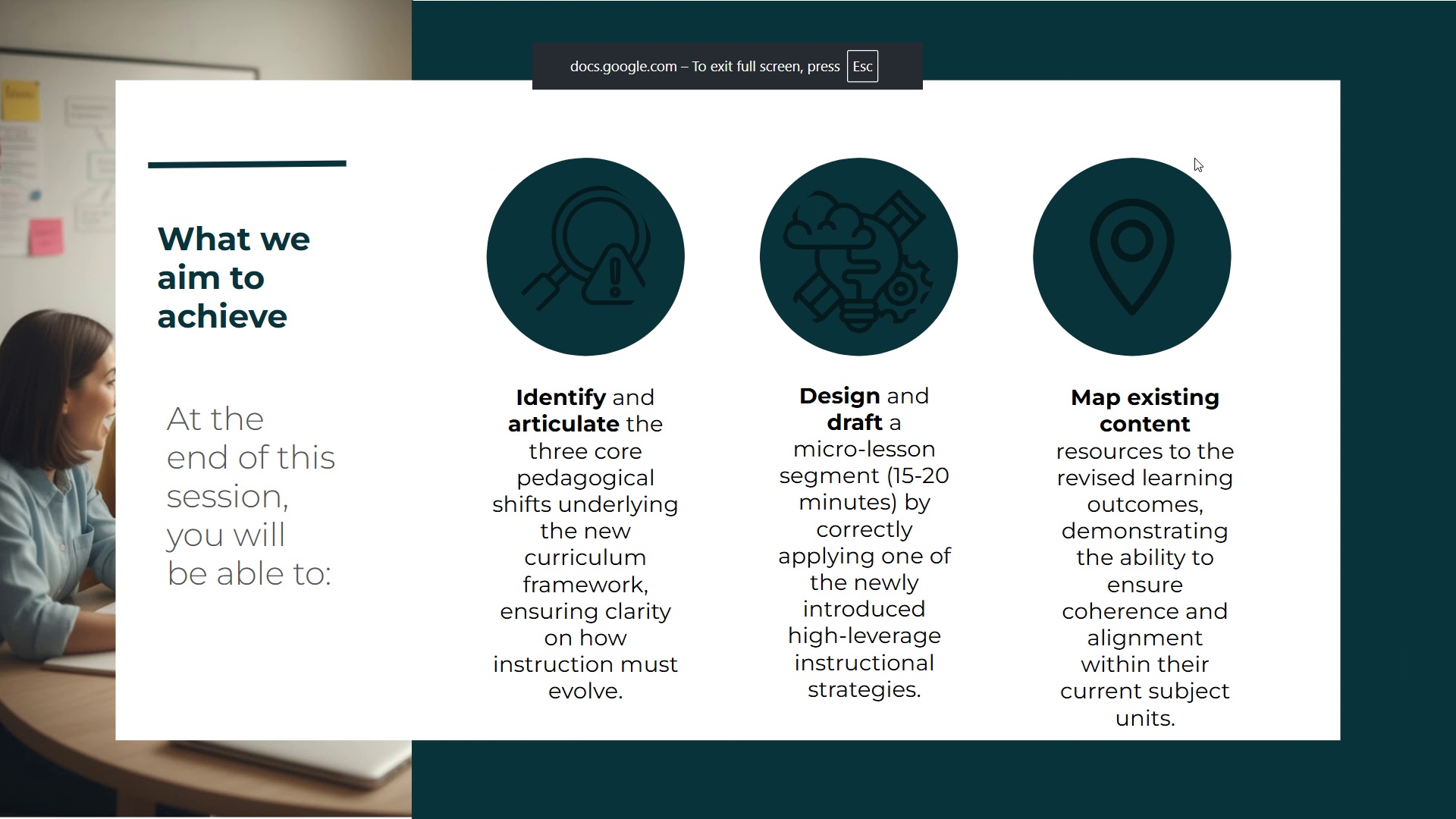 
key(ArrowRight)
 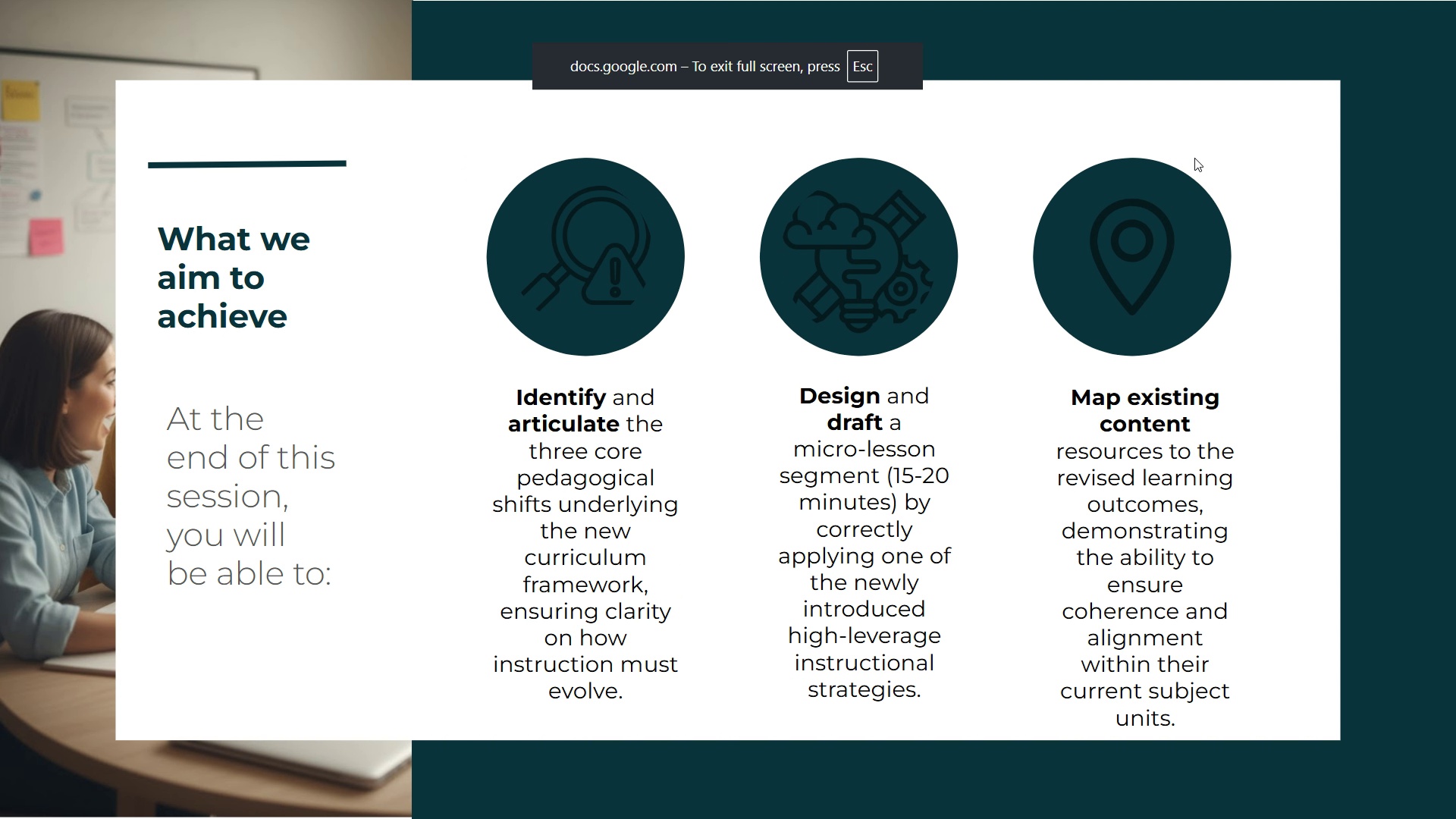 
key(ArrowRight)
 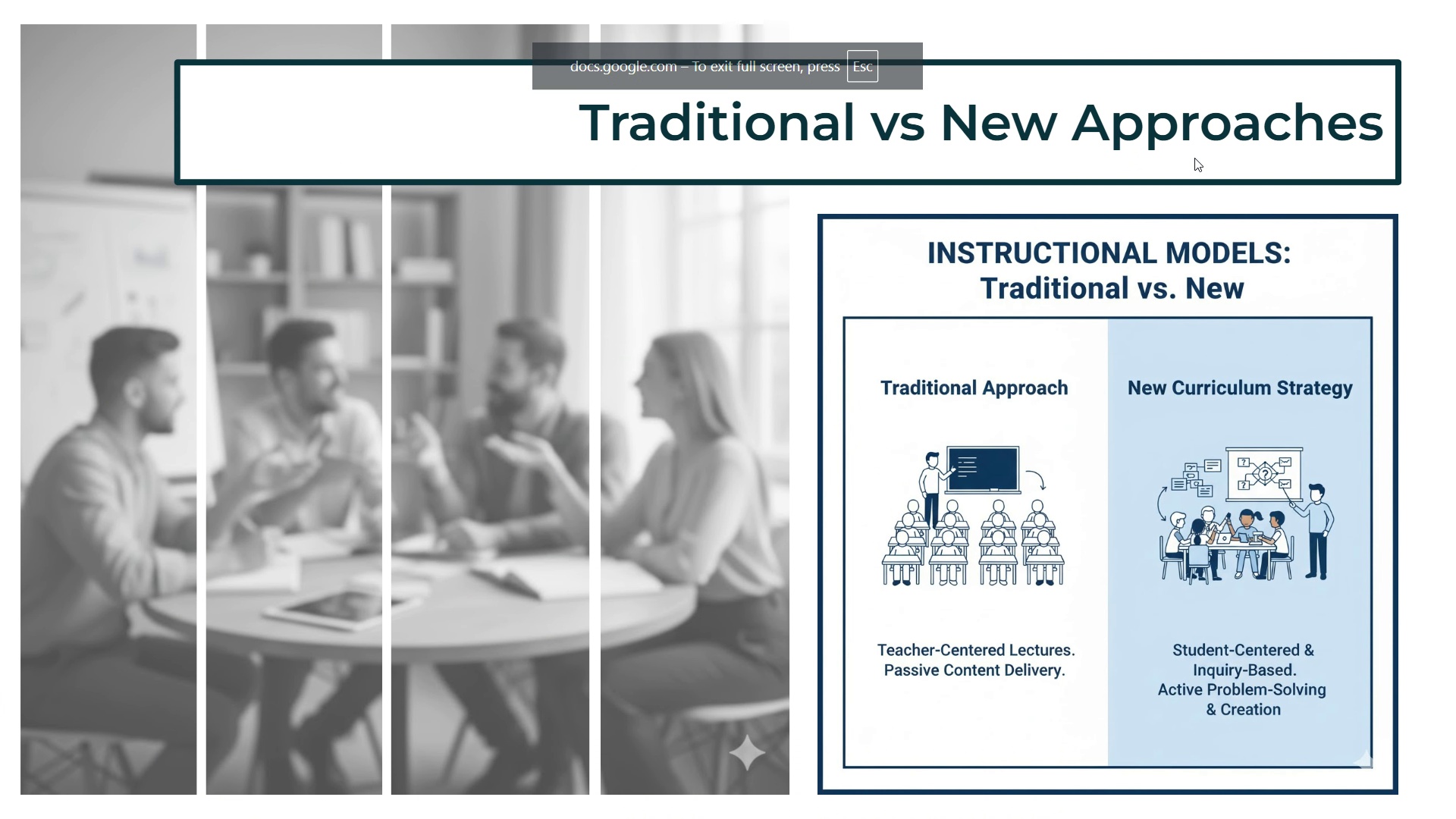 
key(ArrowLeft)
 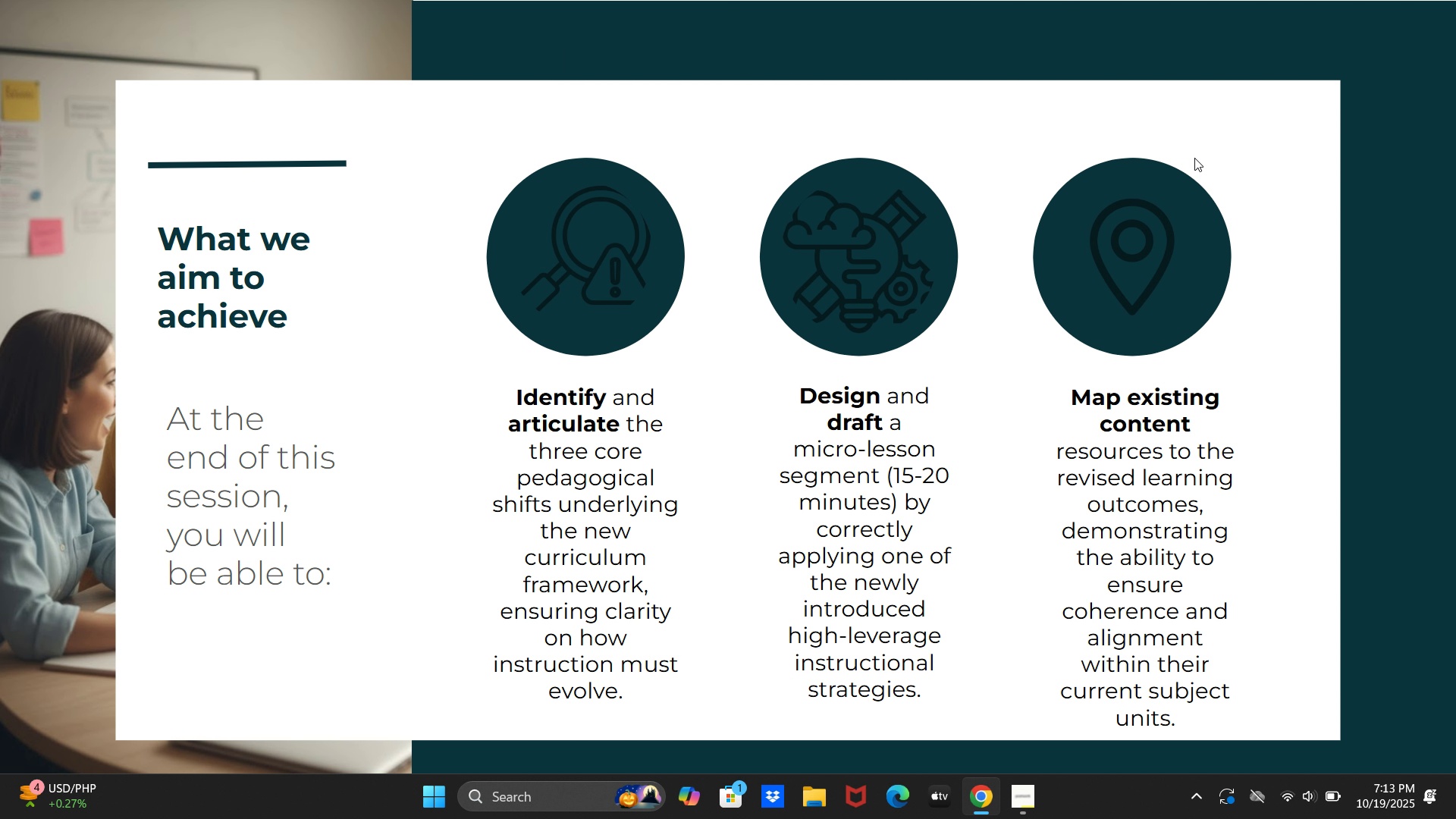 
key(Escape)
 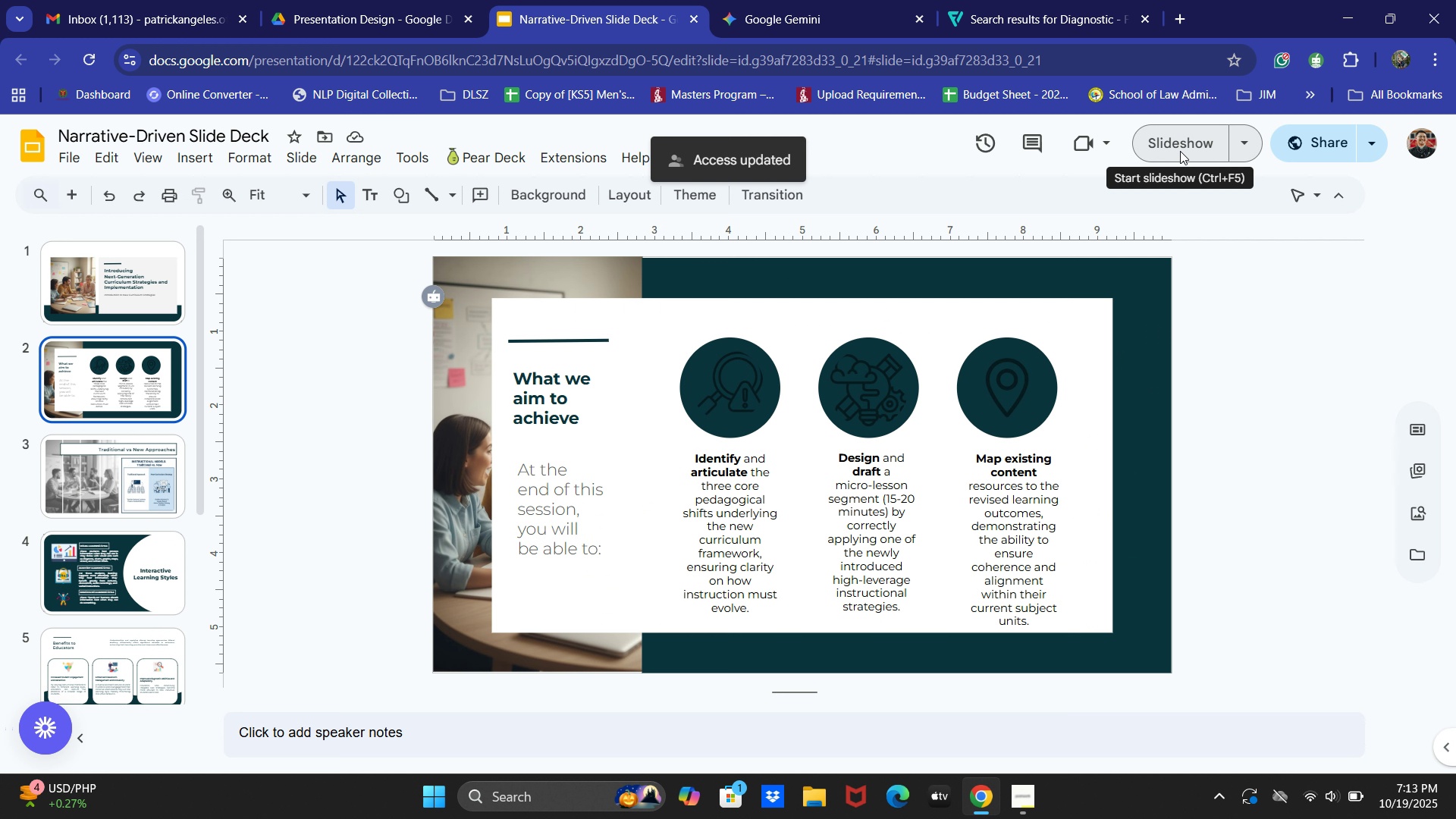 
left_click([748, 356])
 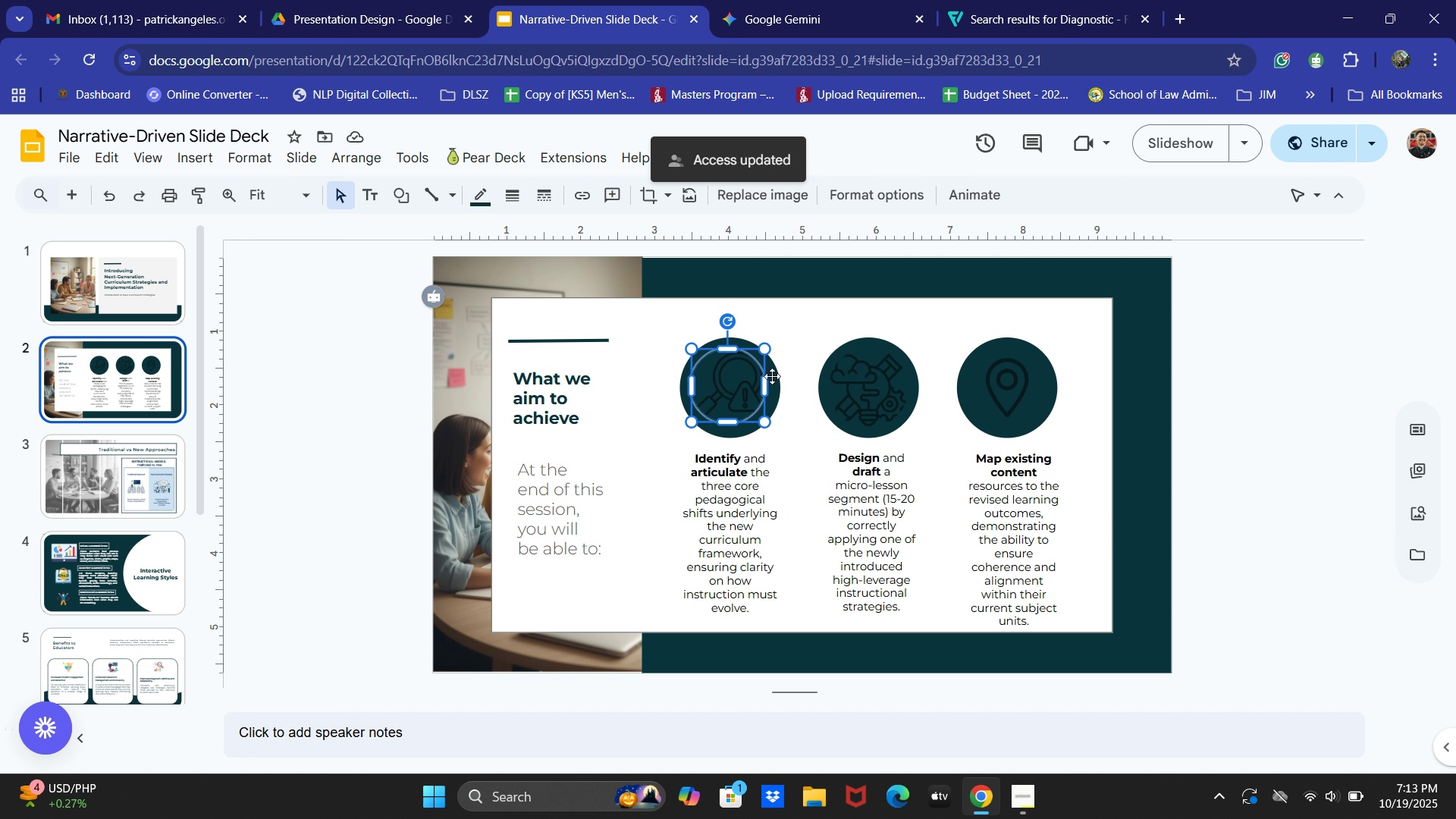 
left_click([783, 410])
 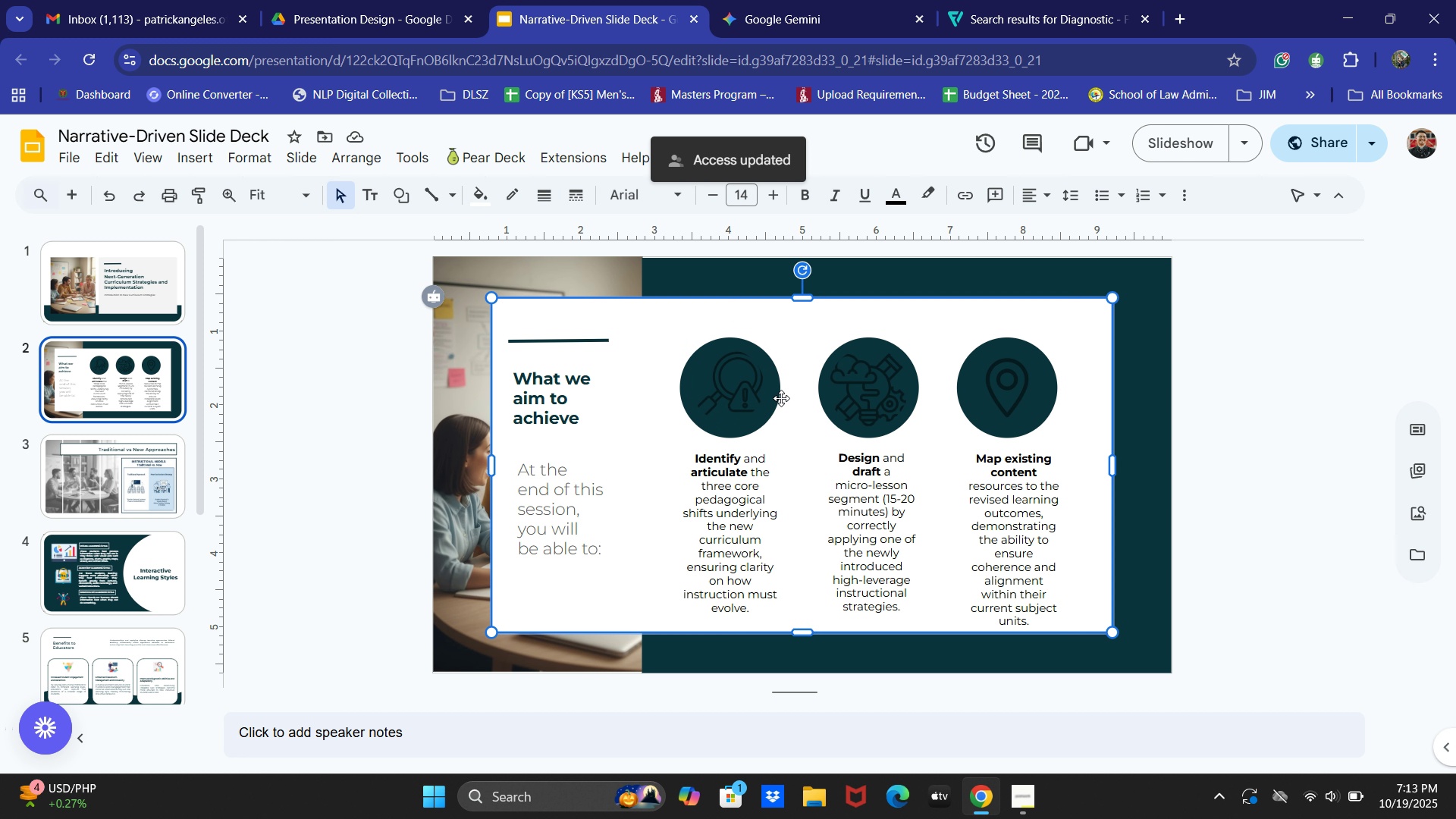 
left_click([781, 398])
 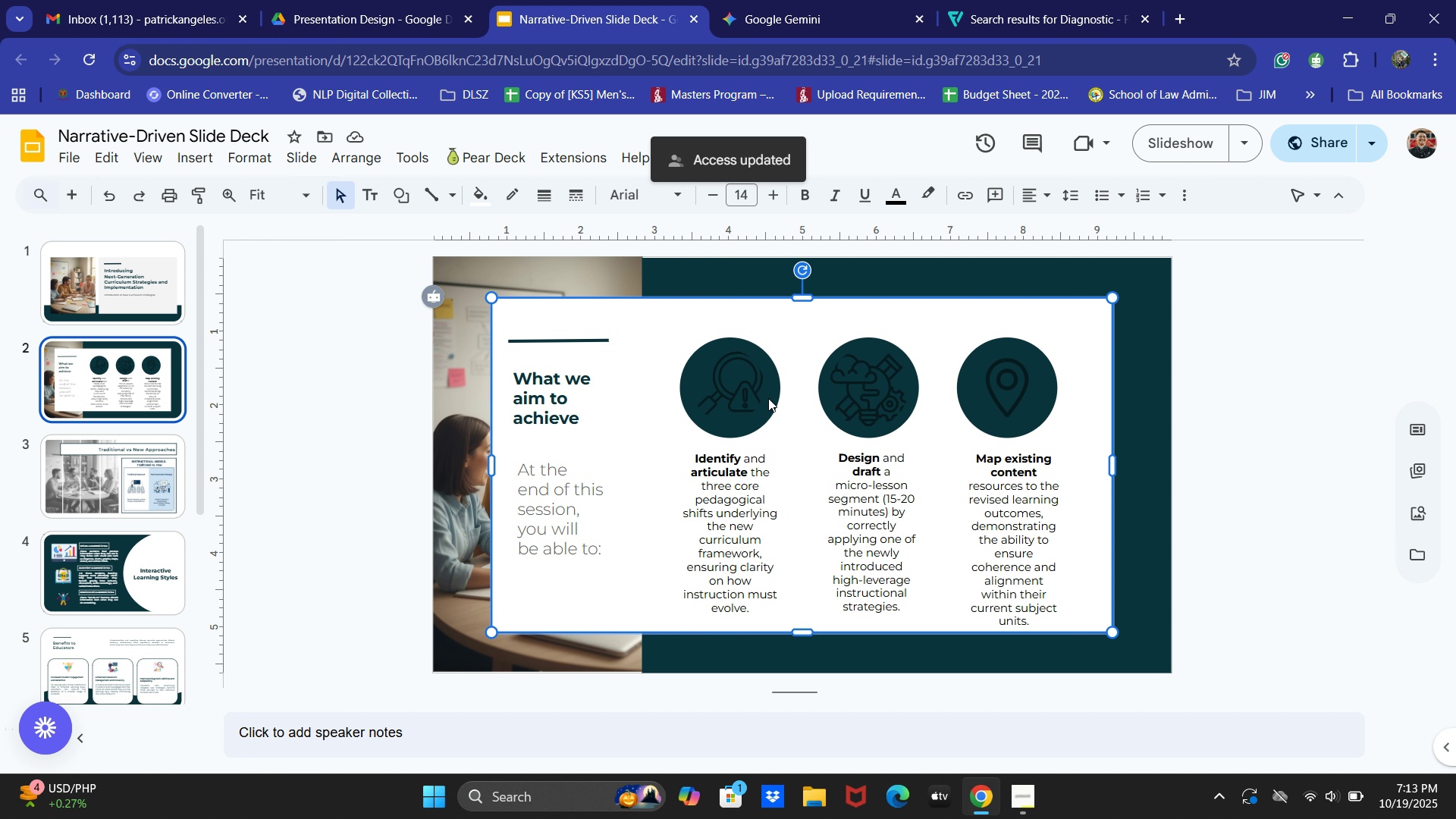 
double_click([768, 398])
 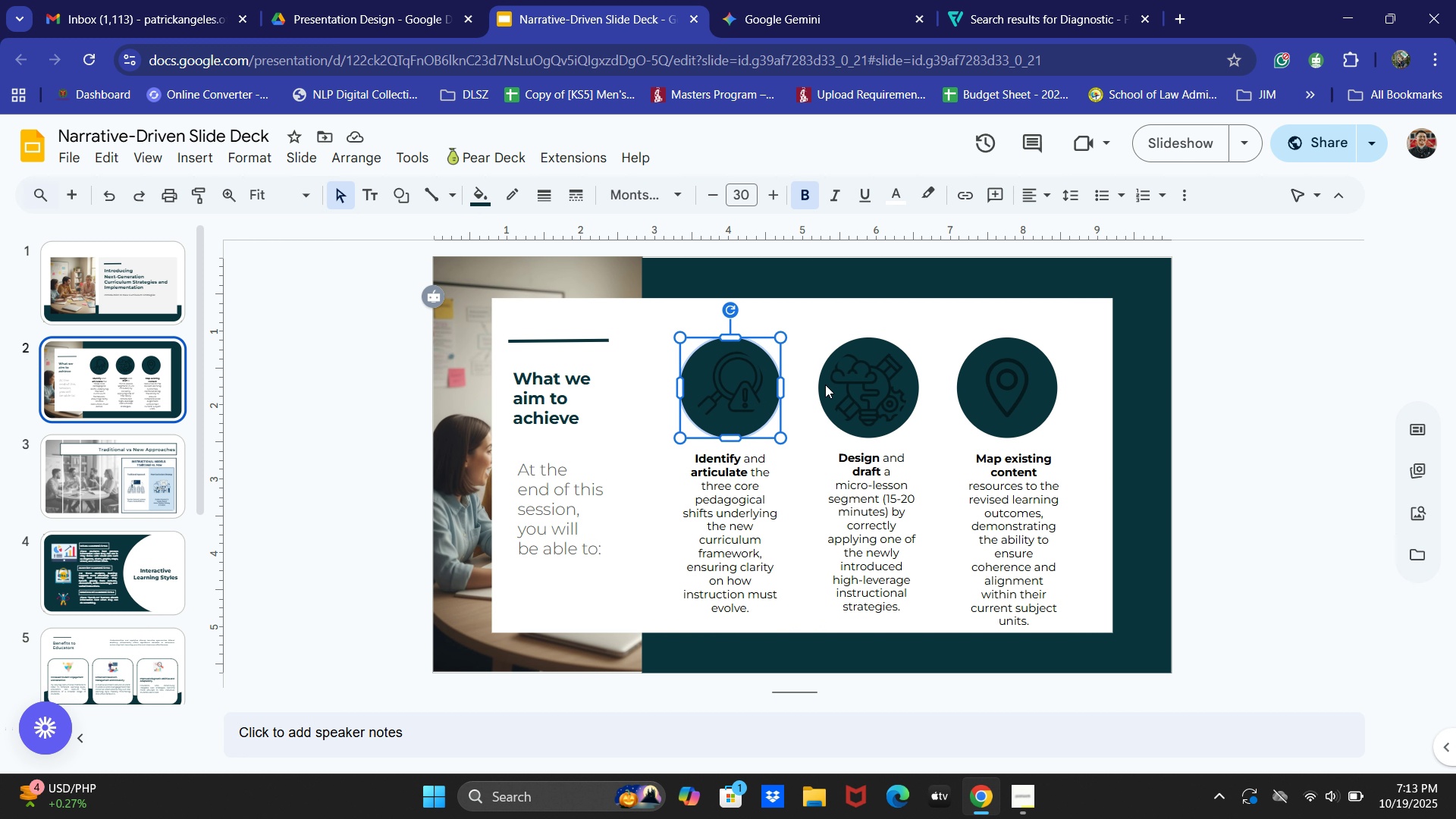 
left_click([864, 369])
 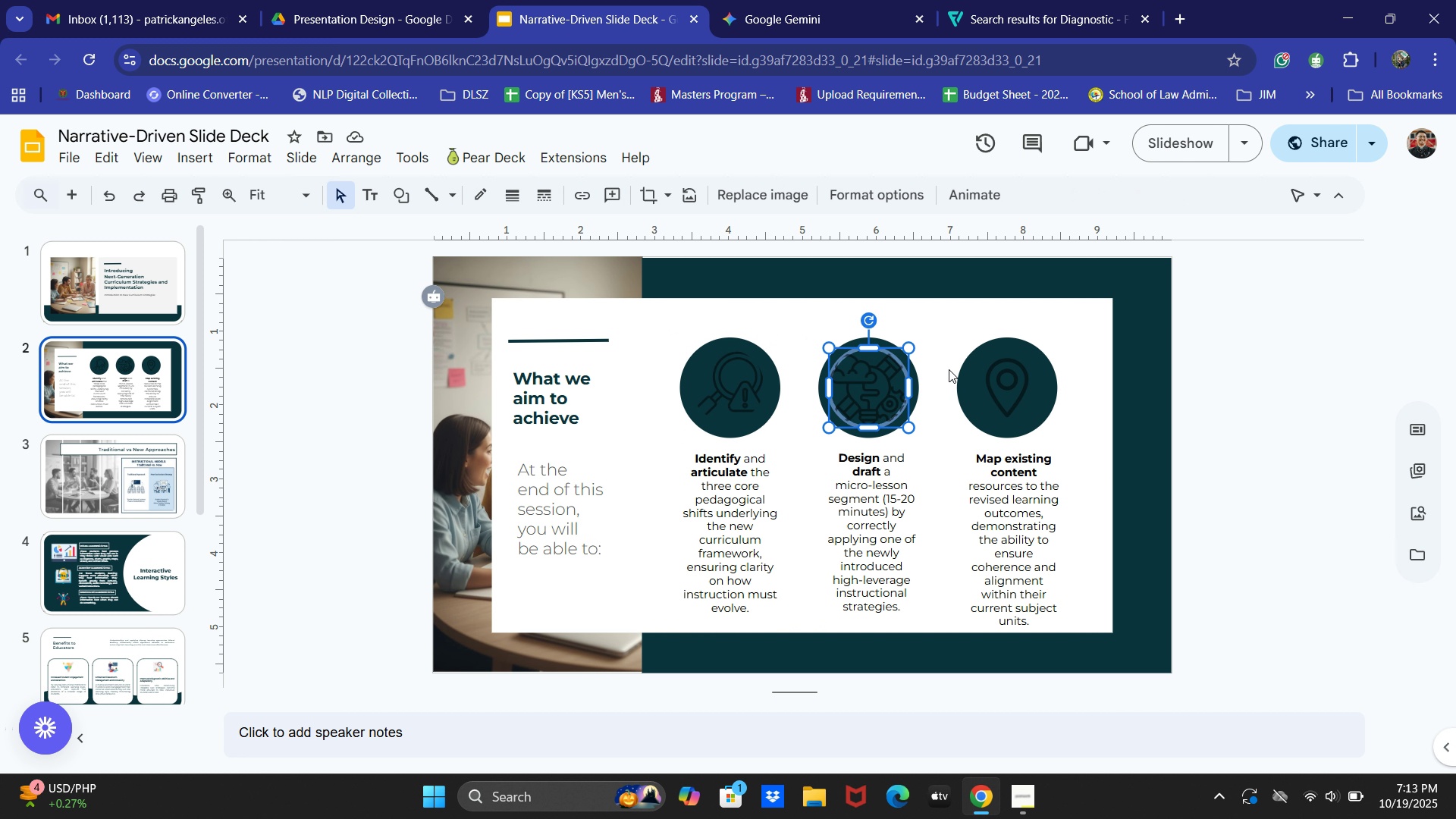 
left_click([995, 366])
 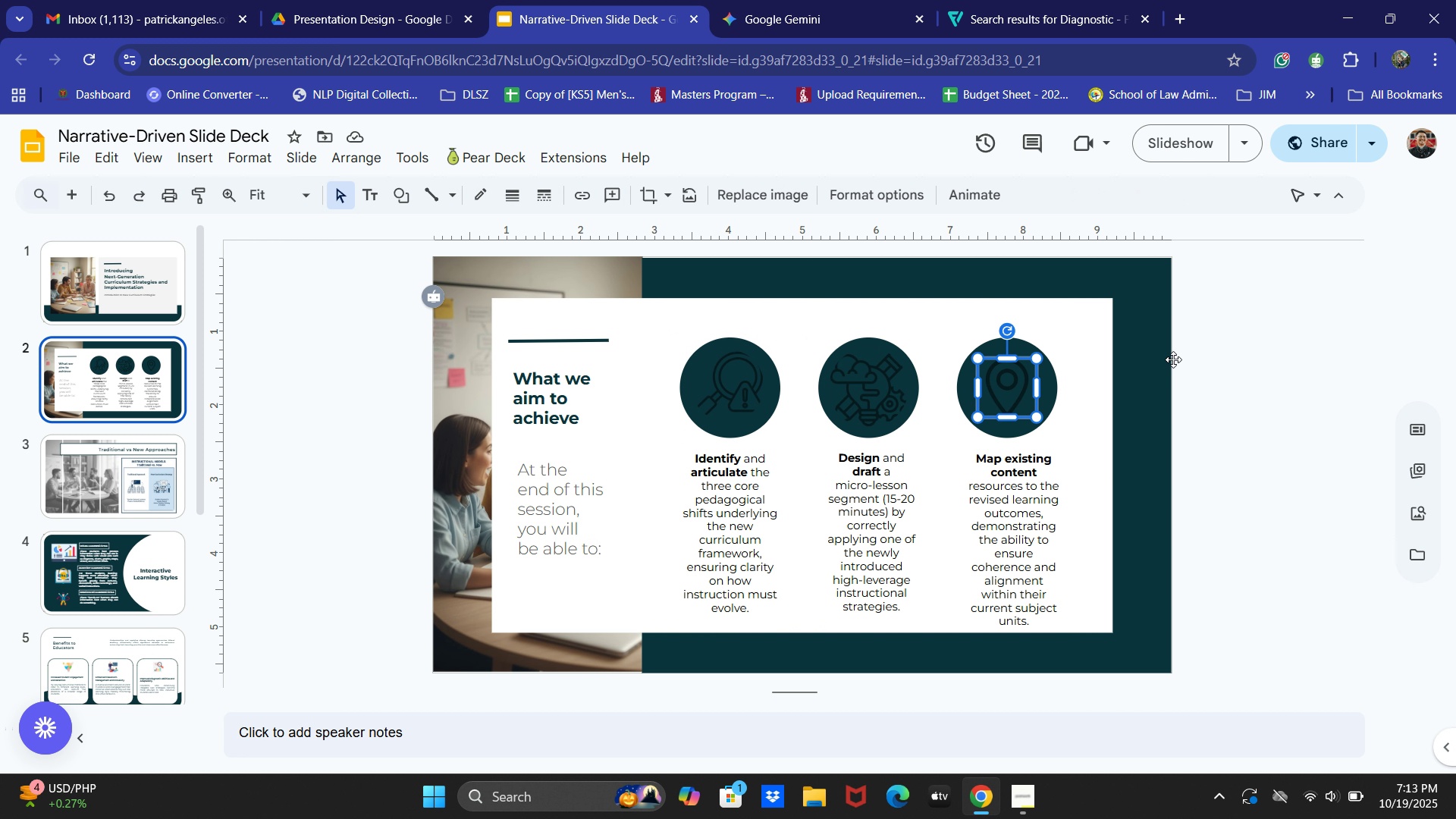 
left_click([1197, 357])
 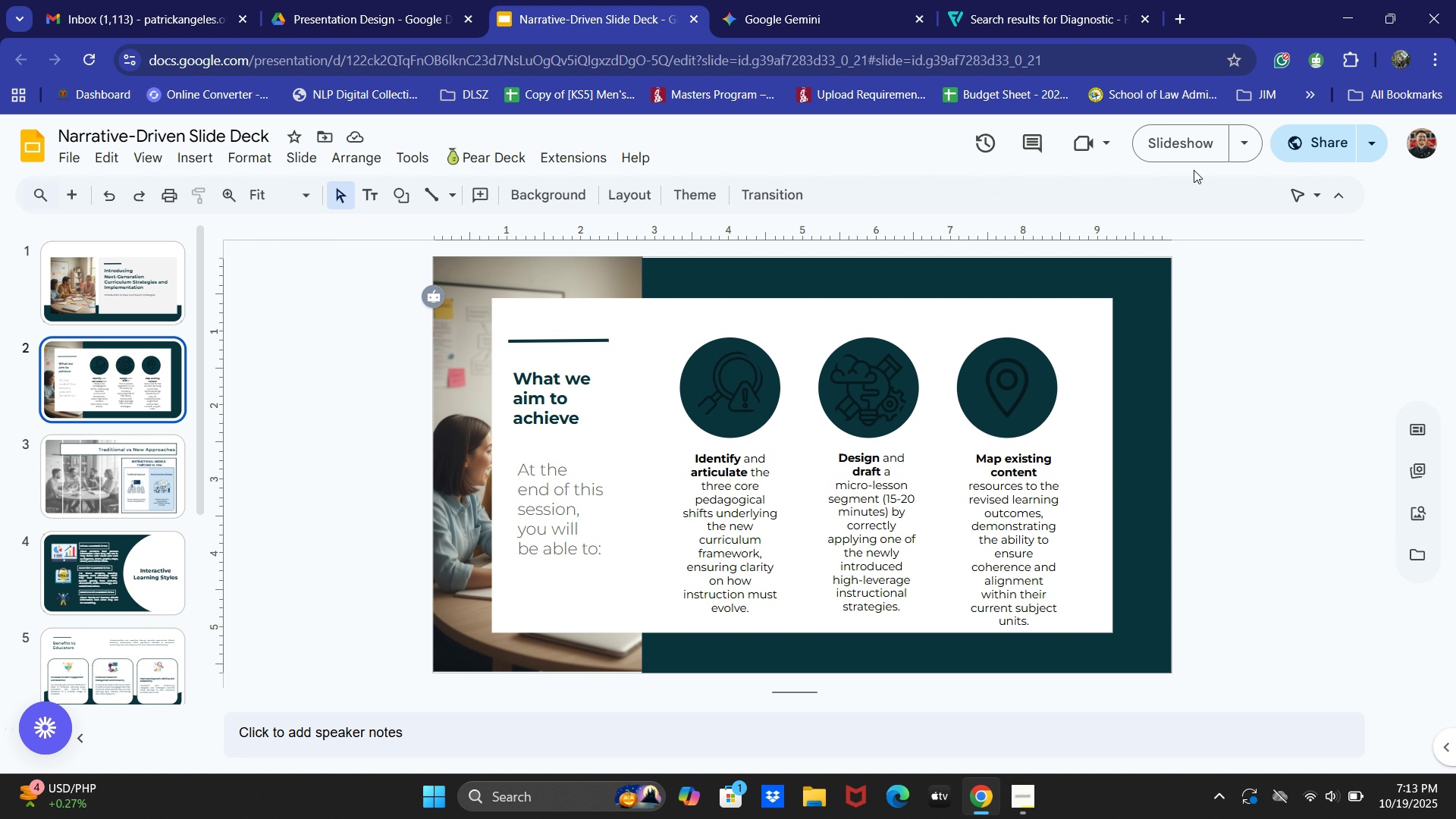 
left_click([1174, 136])
 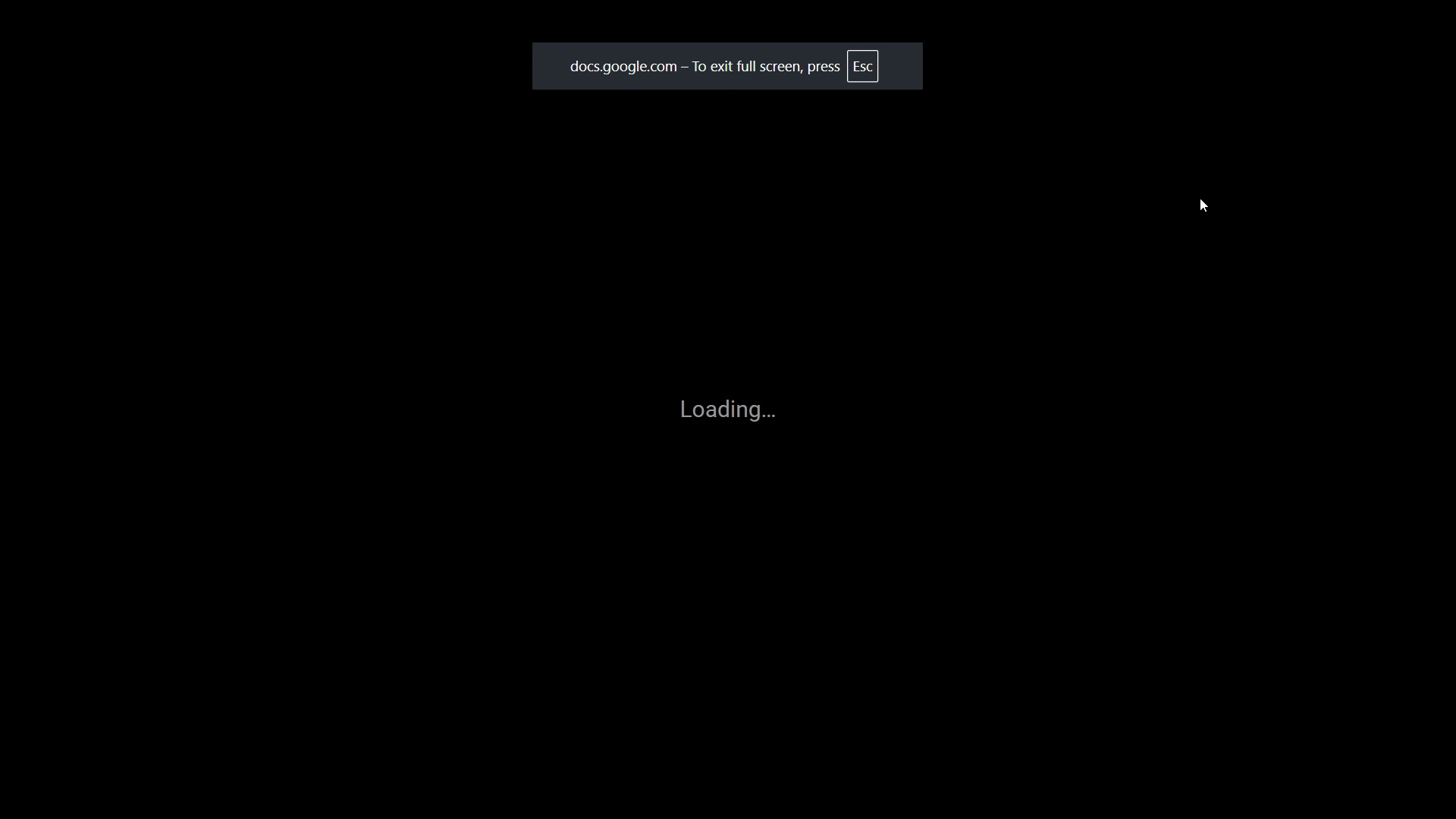 
key(ArrowRight)
 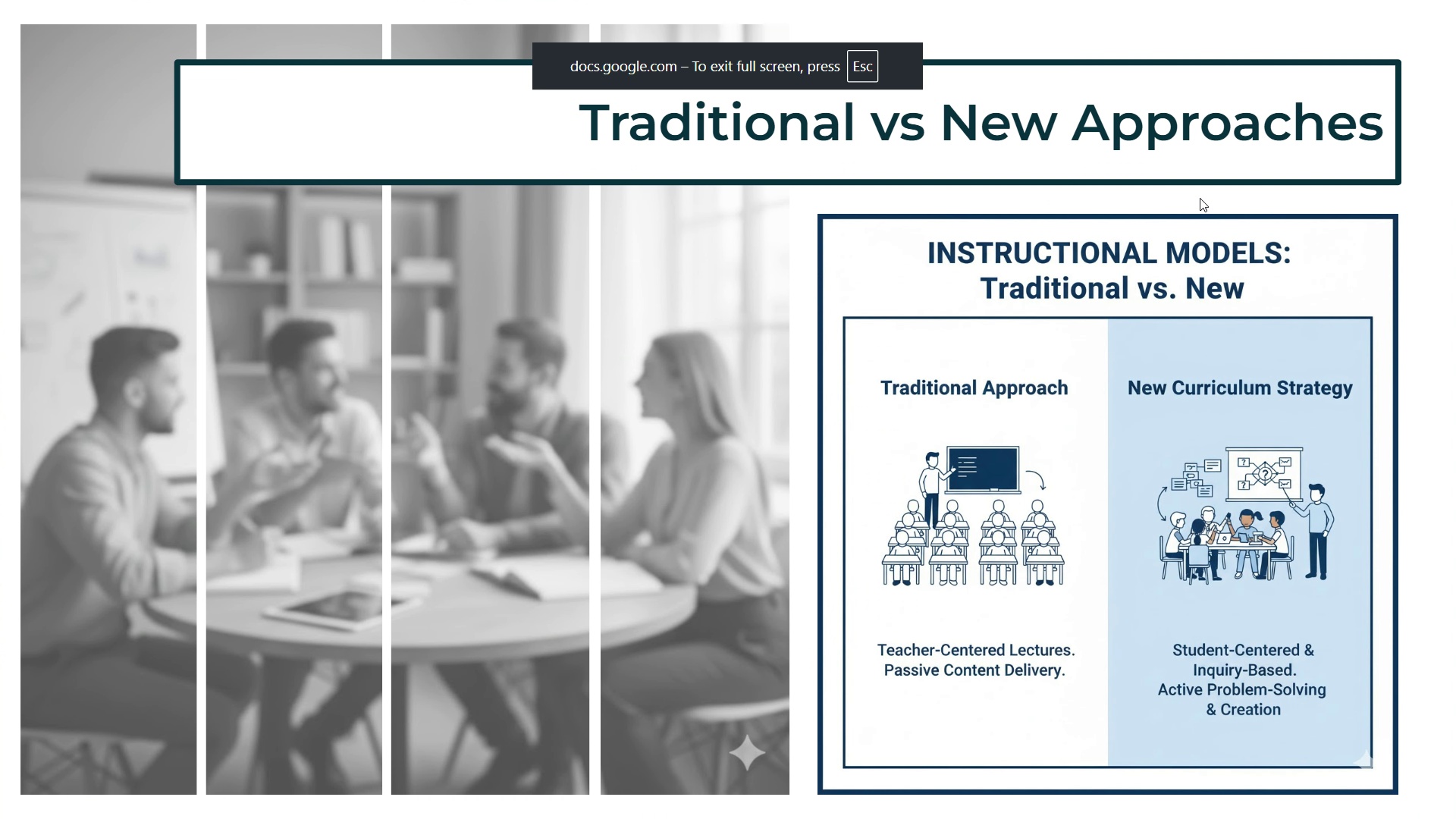 
key(ArrowRight)
 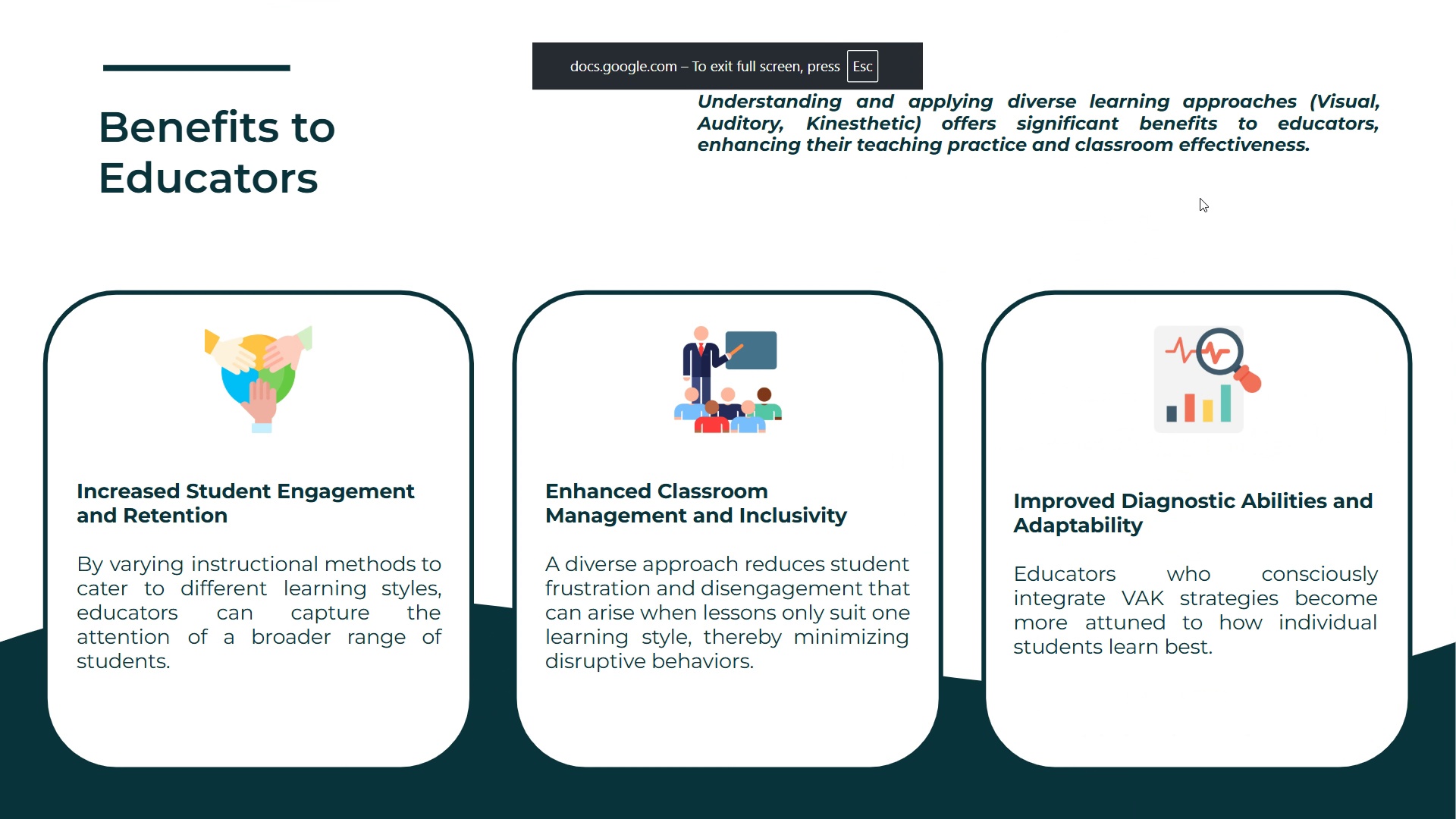 
key(ArrowRight)
 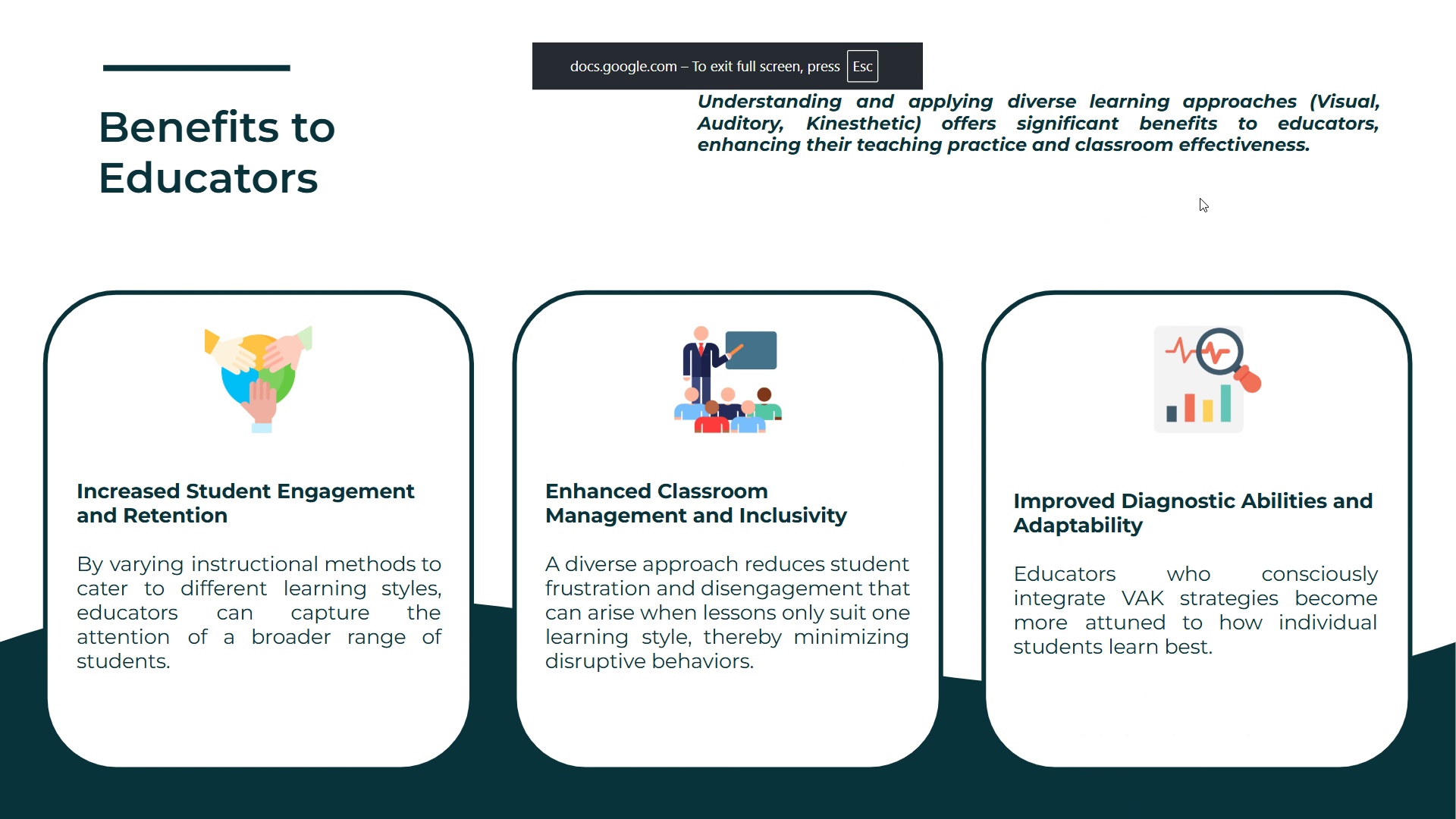 
key(ArrowRight)
 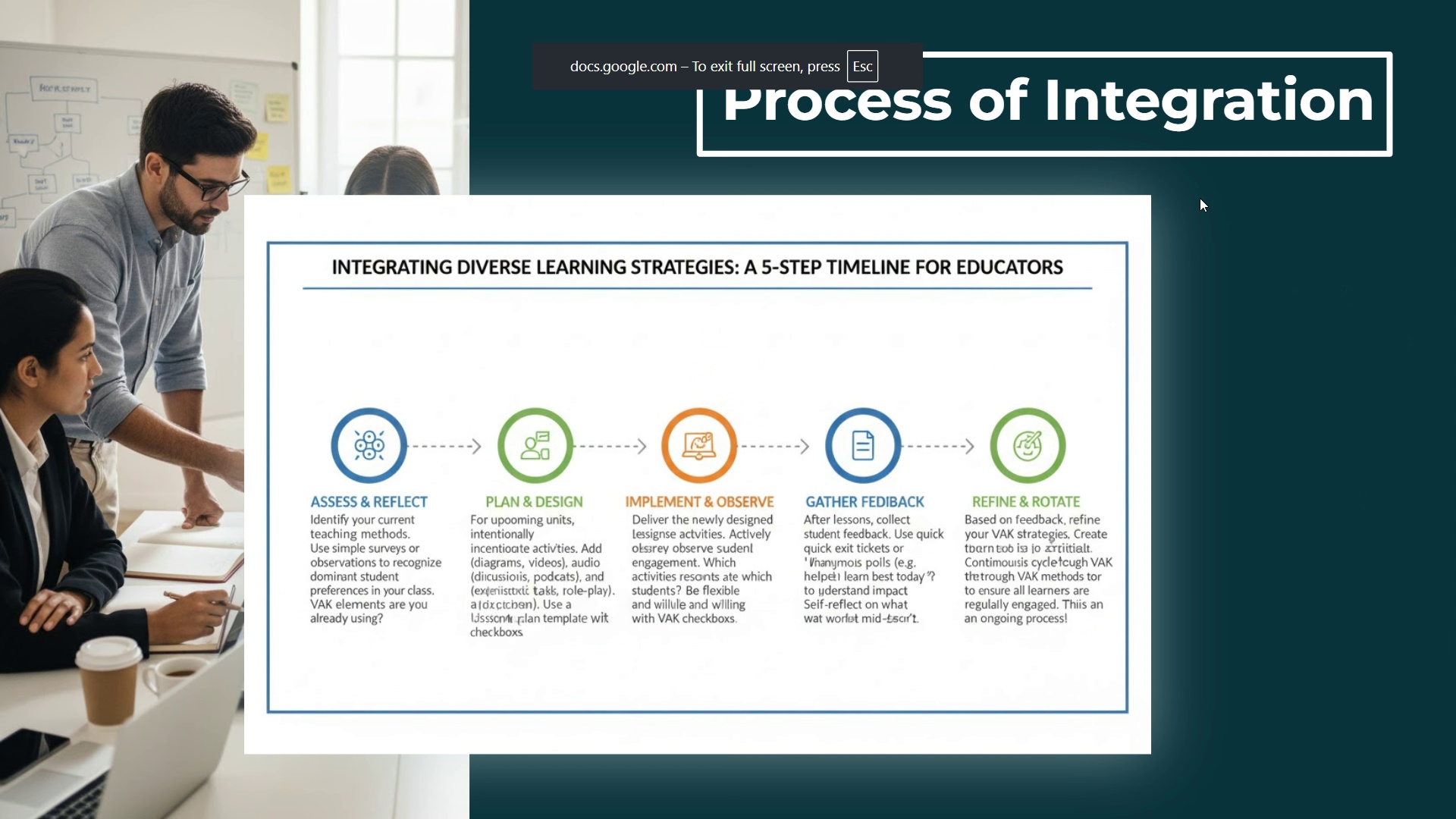 
key(ArrowRight)
 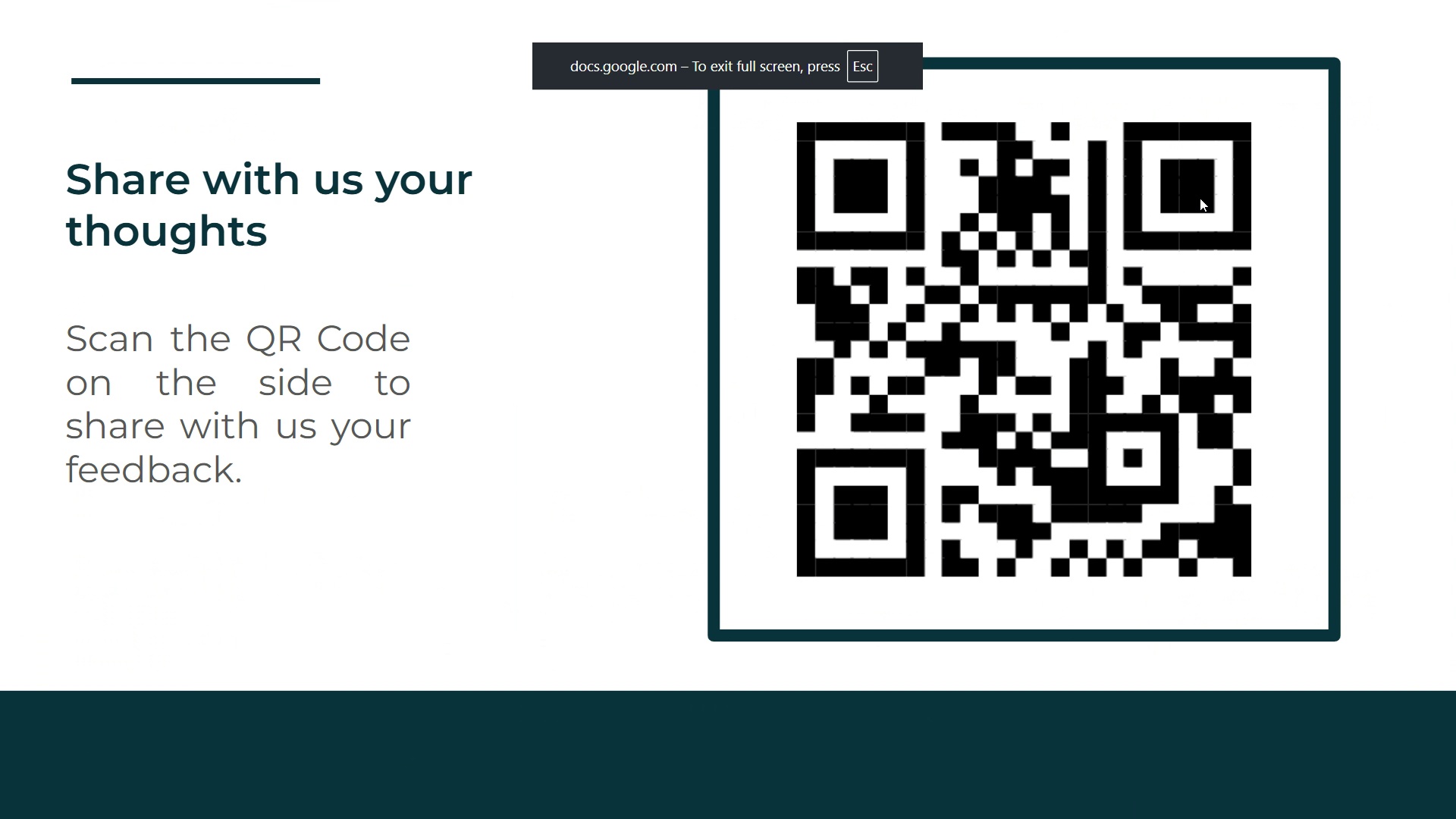 
key(ArrowRight)
 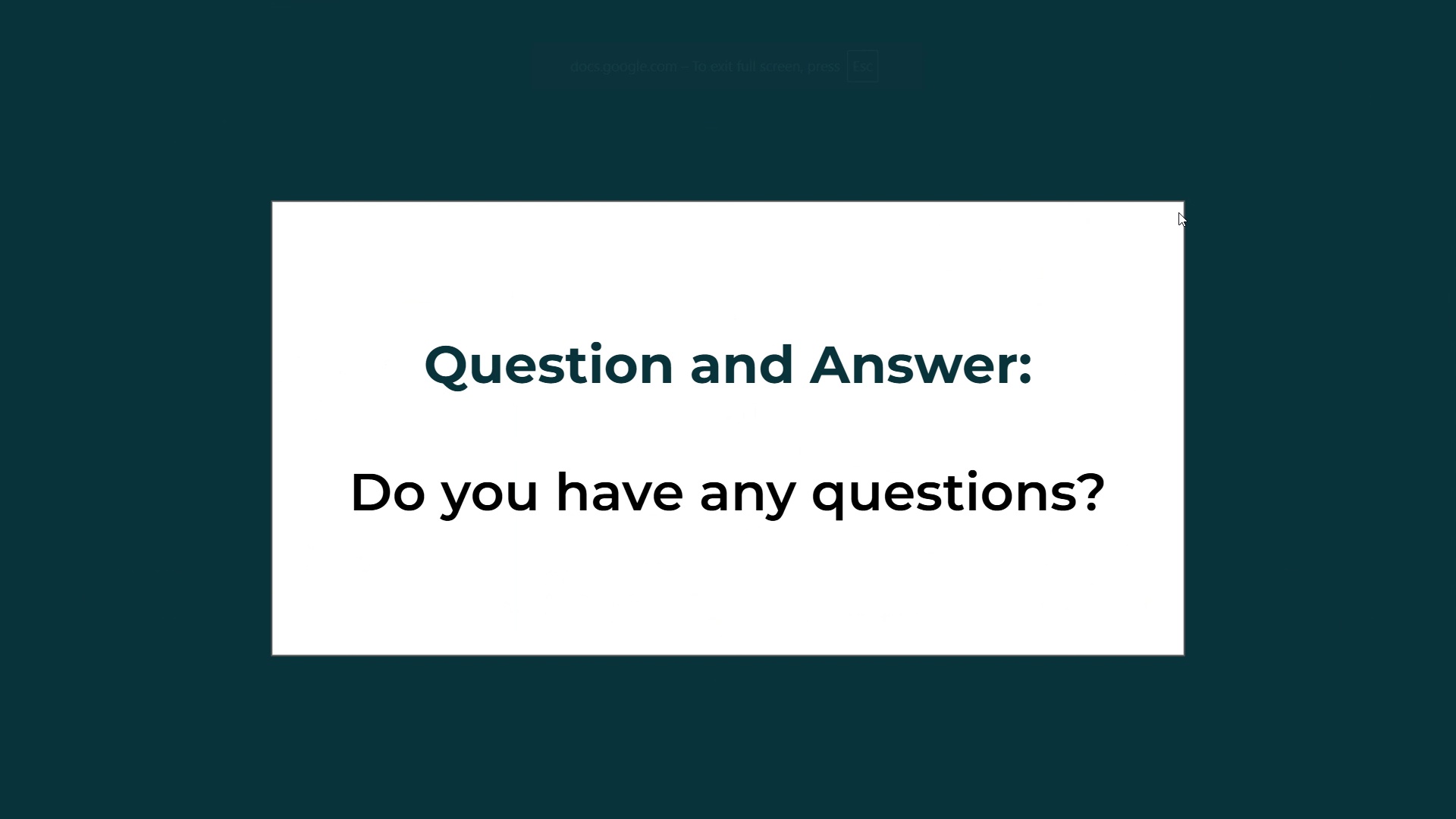 
key(Escape)
 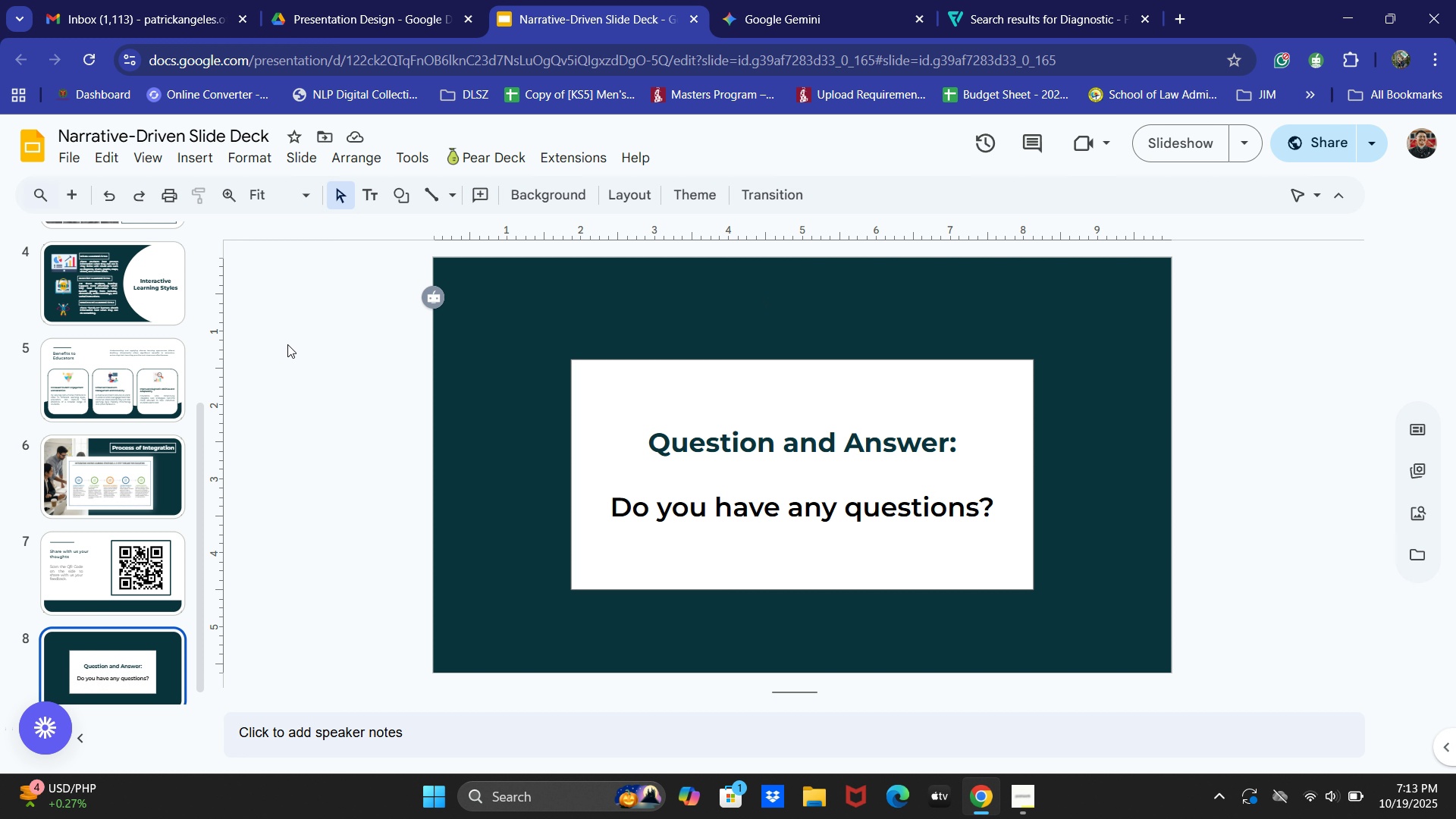 
scroll: coordinate [81, 331], scroll_direction: up, amount: 3.0
 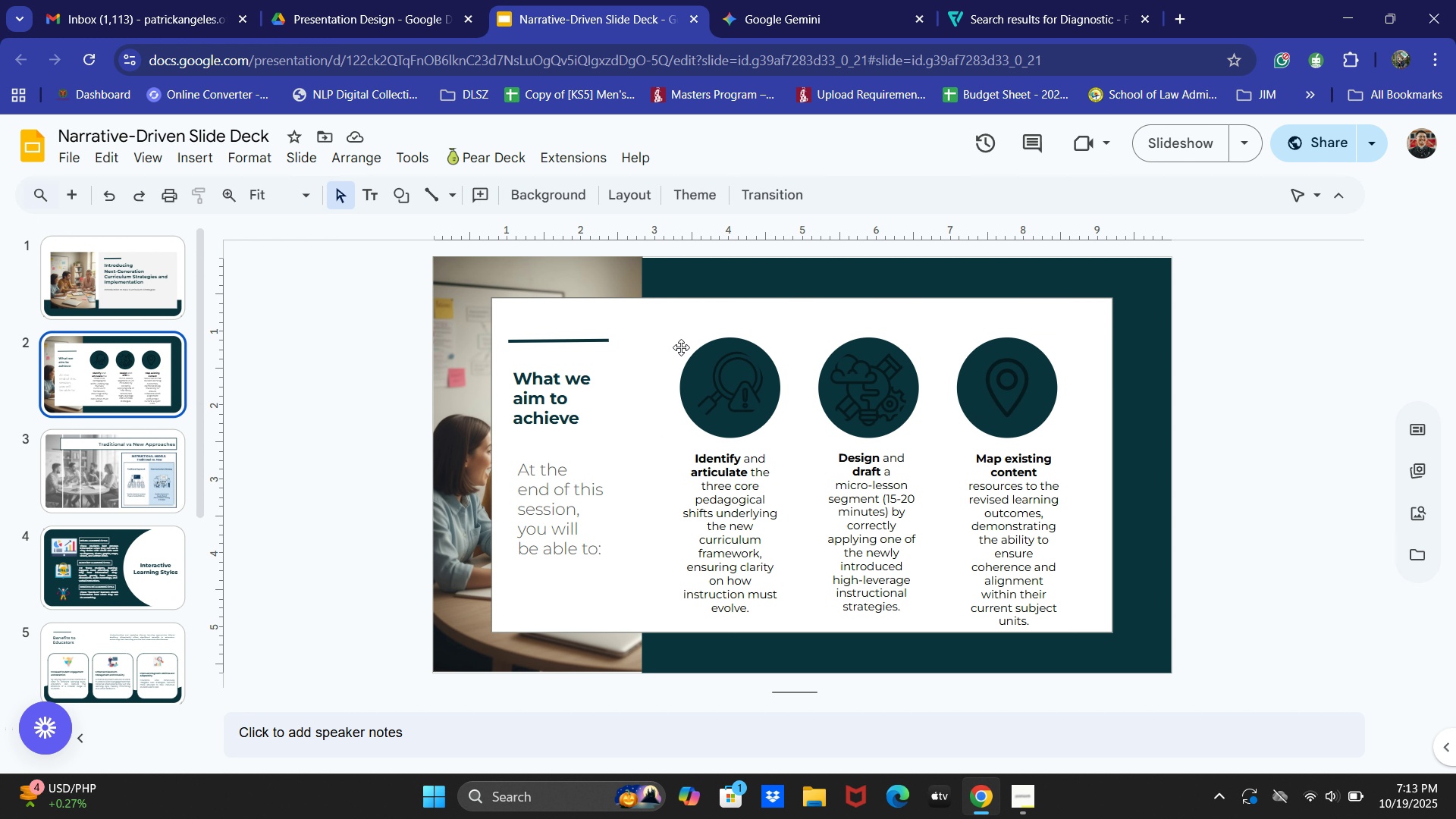 
left_click([706, 351])
 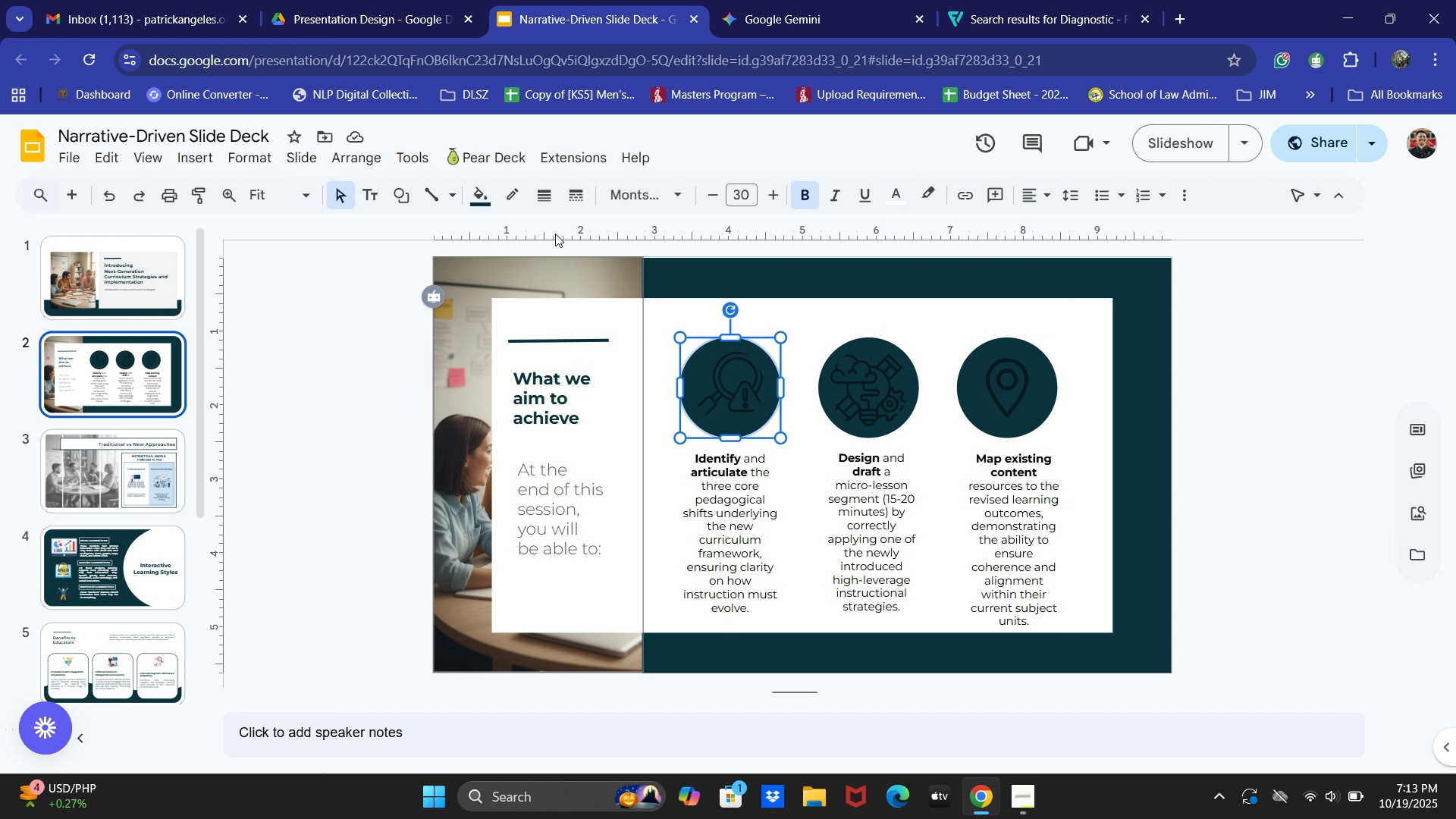 
left_click([466, 192])
 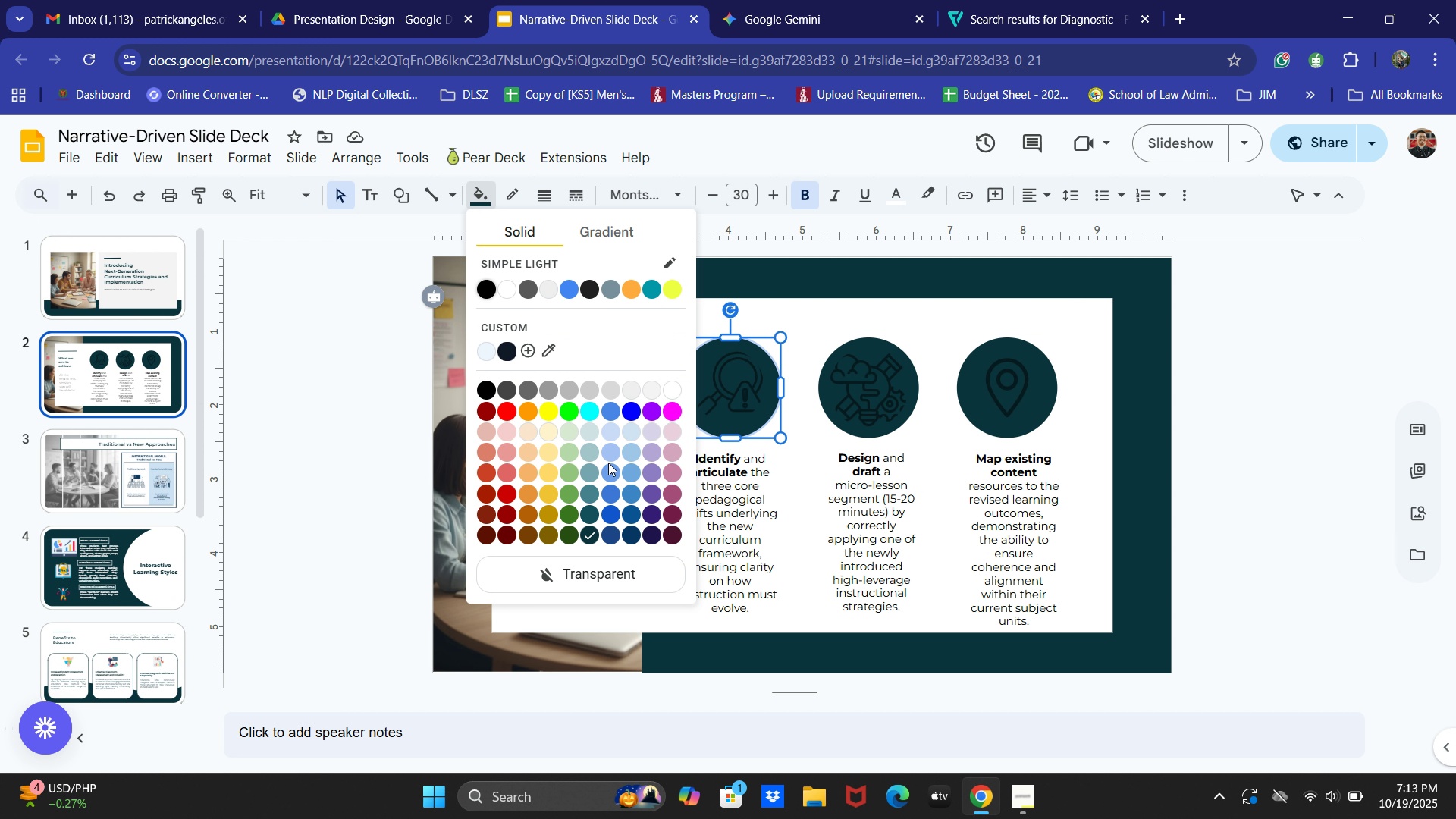 
left_click([589, 467])
 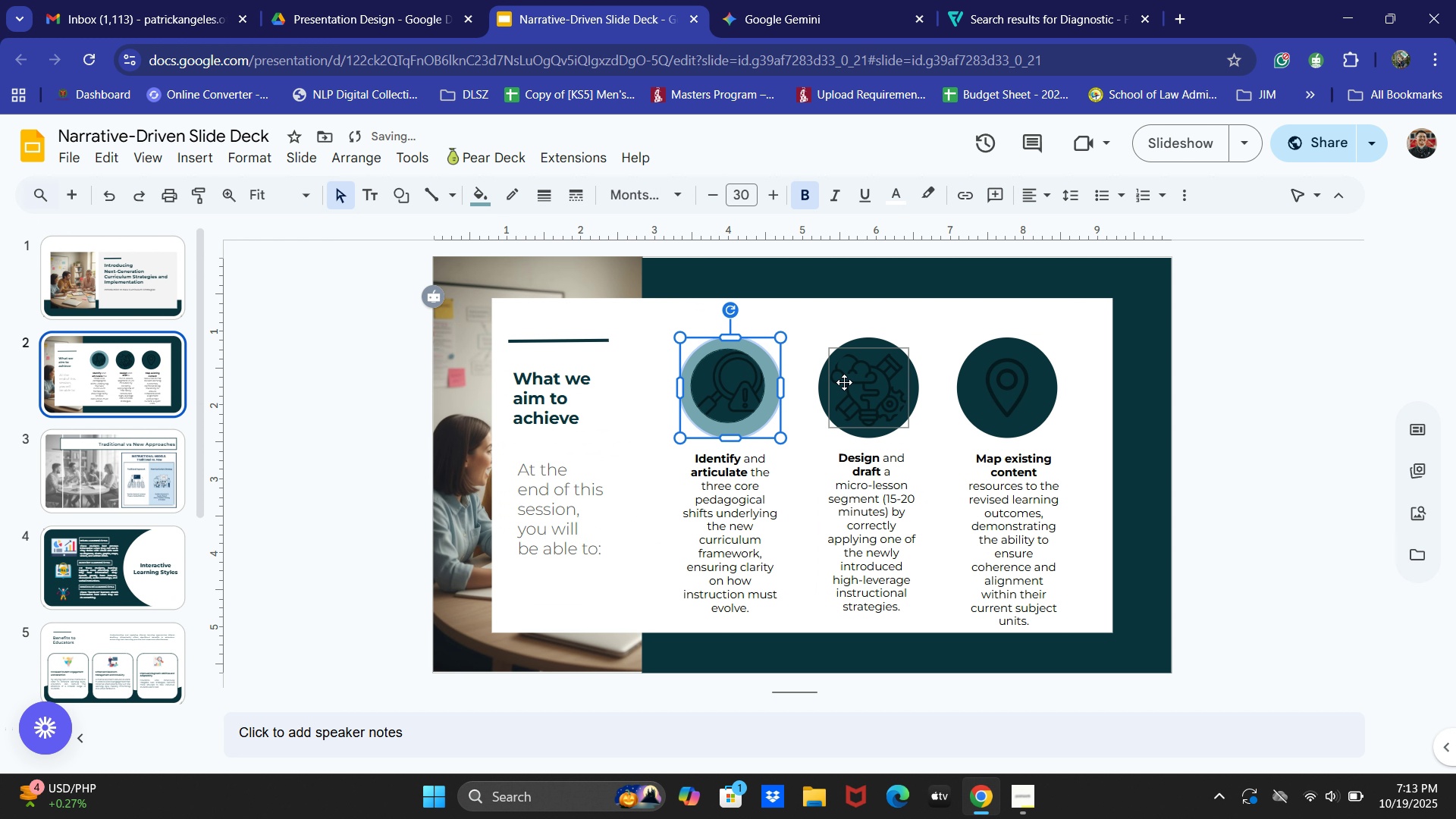 
left_click([741, 383])
 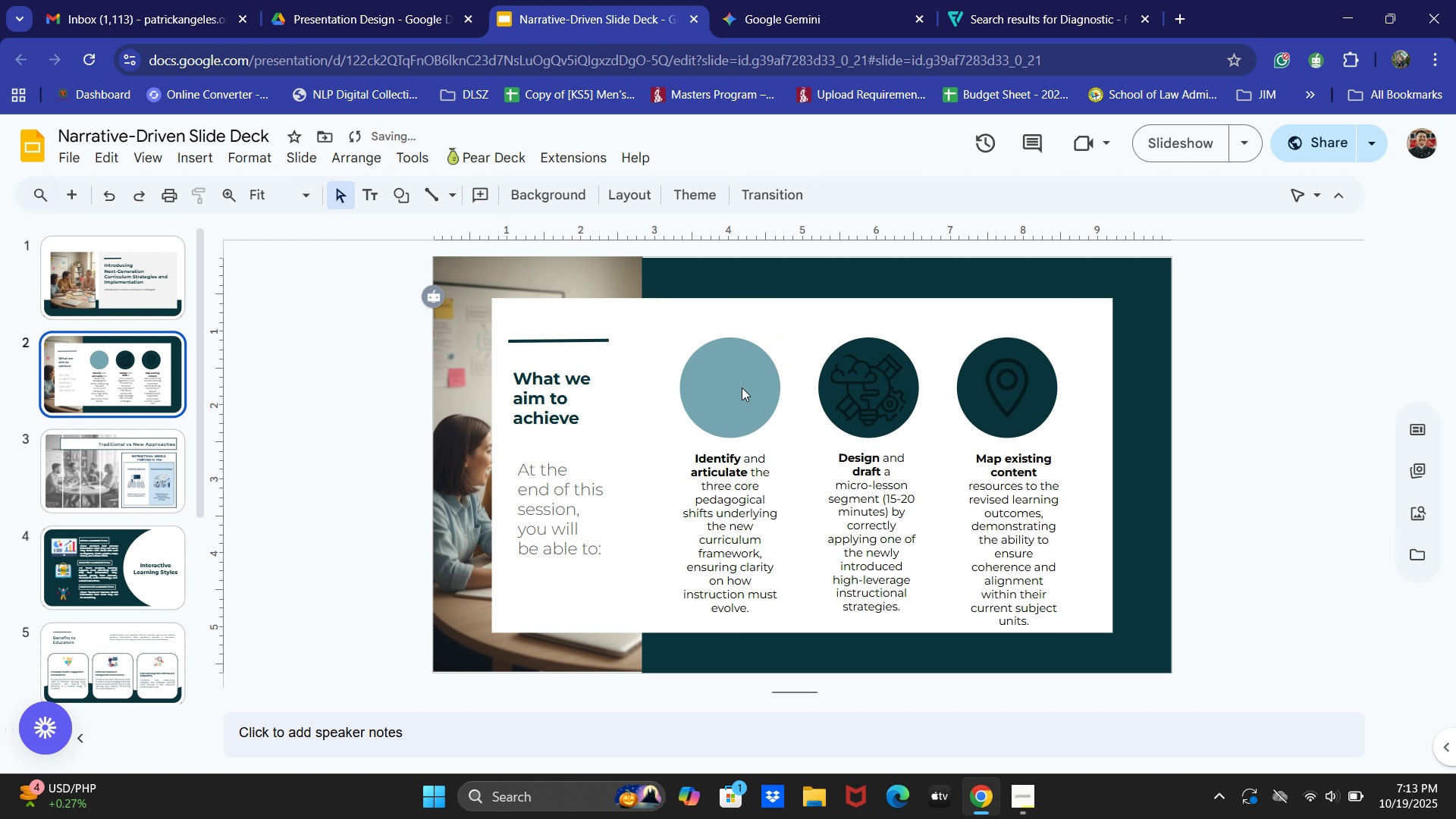 
key(Backspace)
 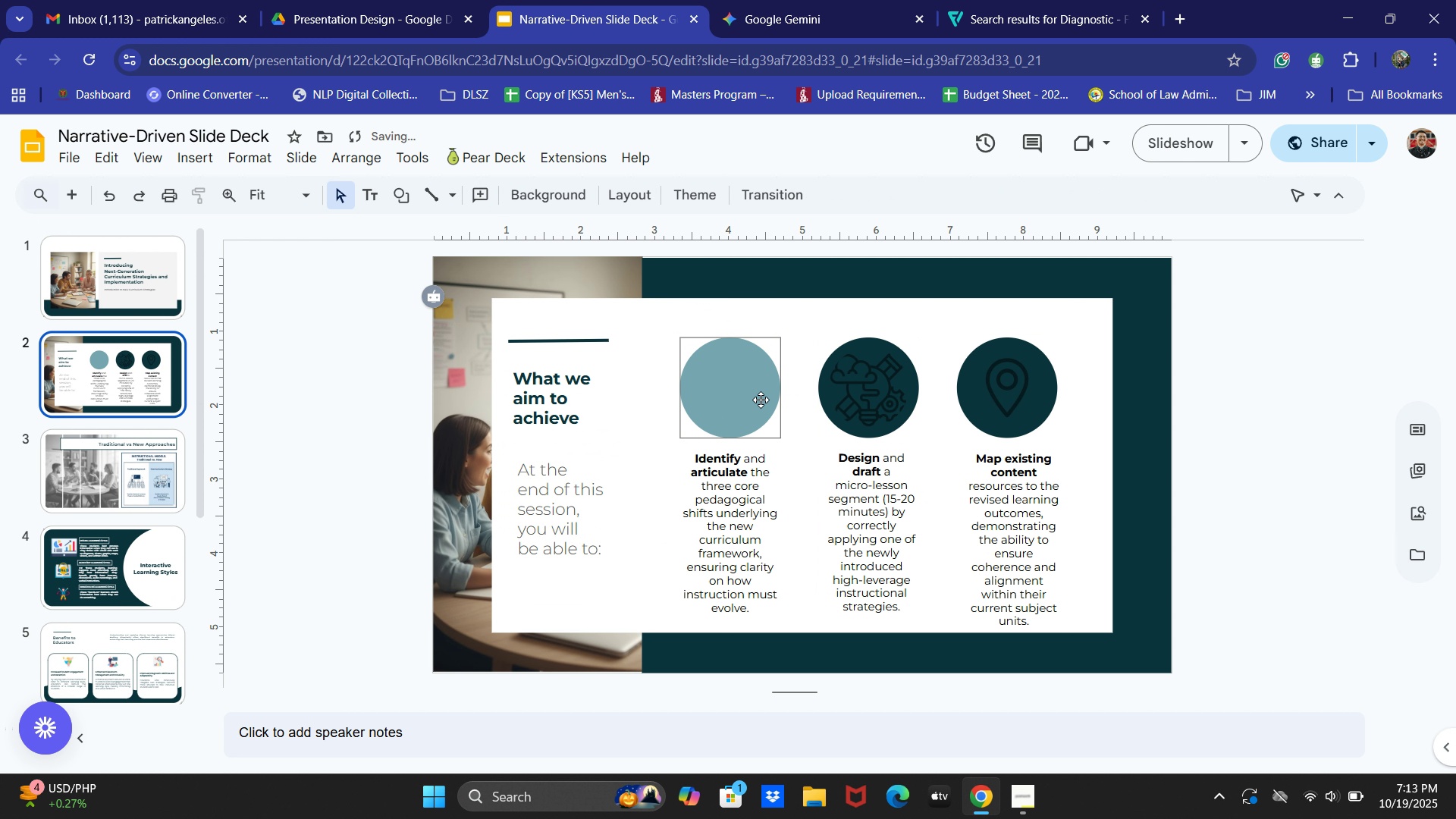 
key(Control+Z)
 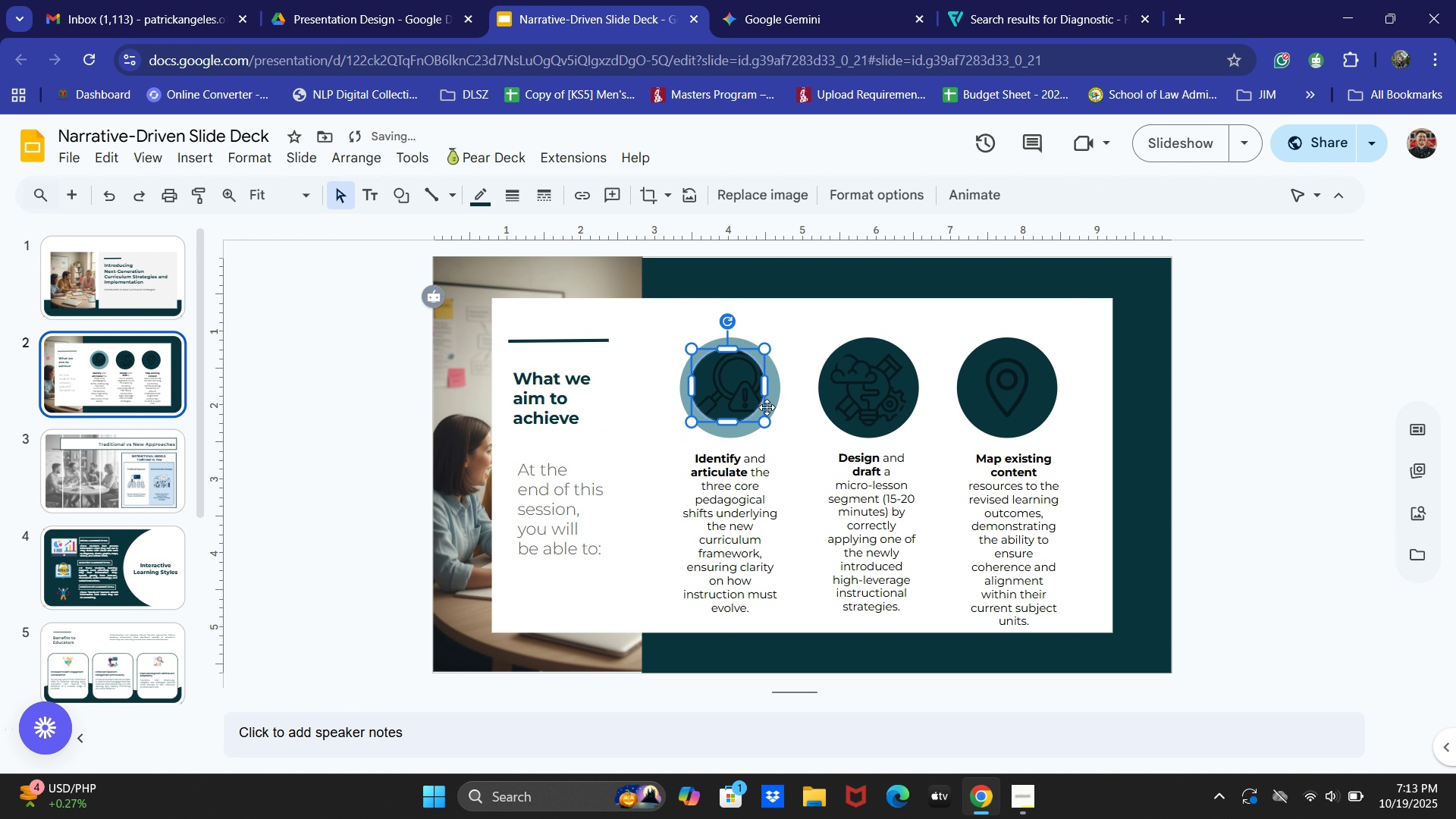 